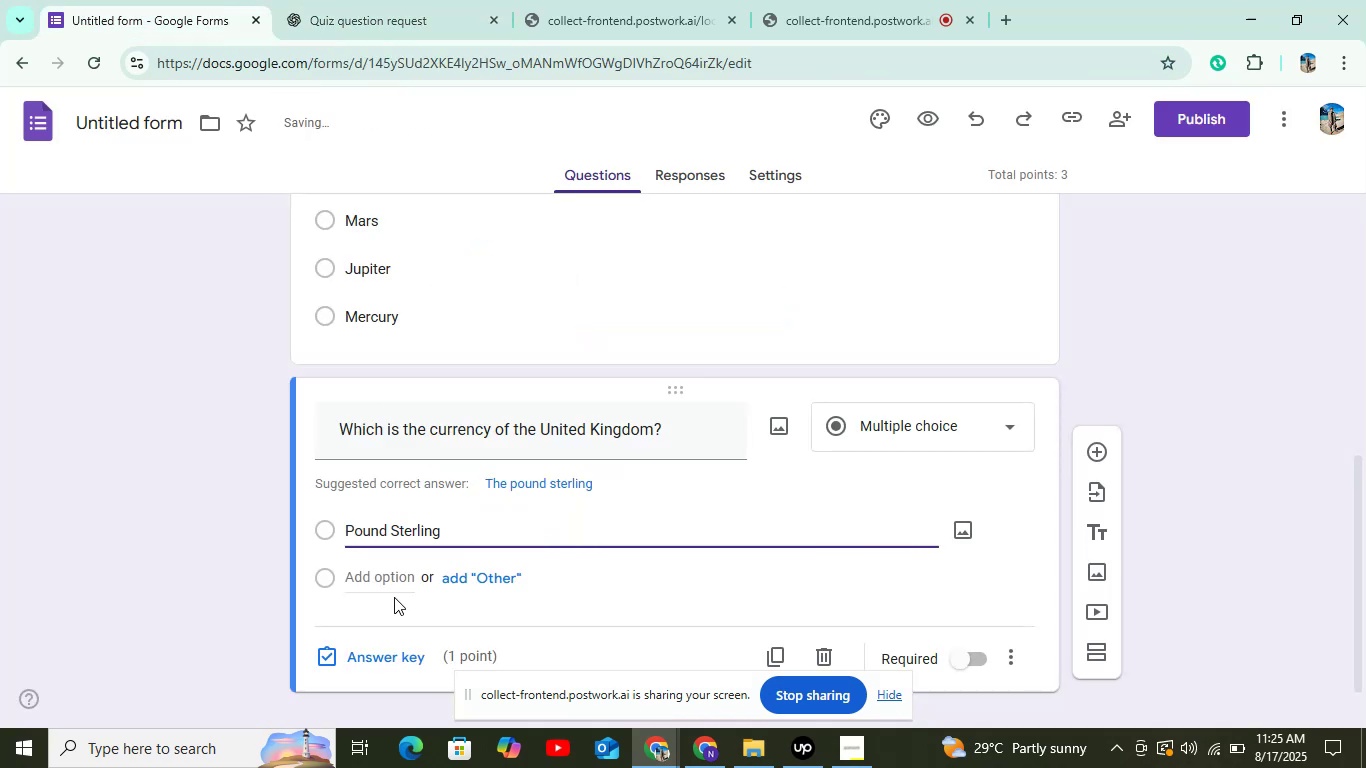 
hold_key(key=V, duration=0.3)
 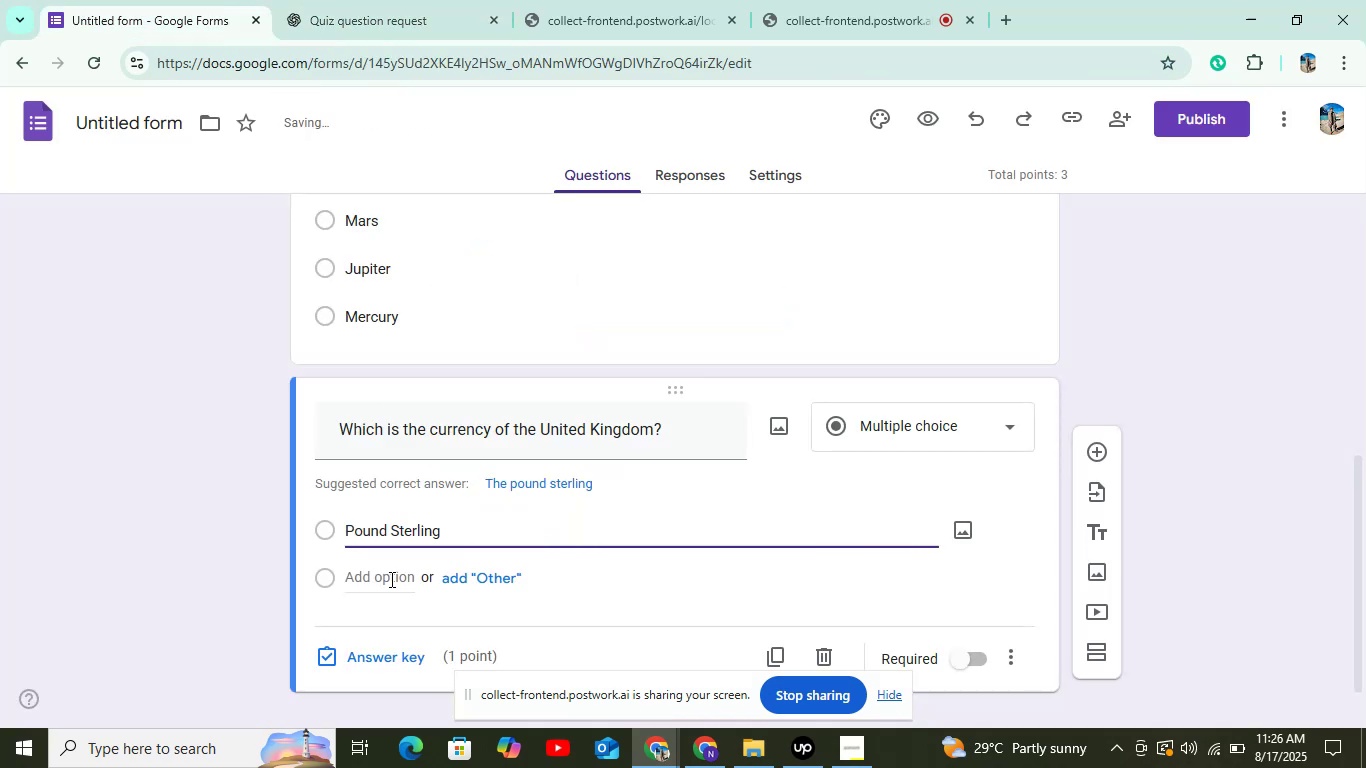 
left_click([390, 578])
 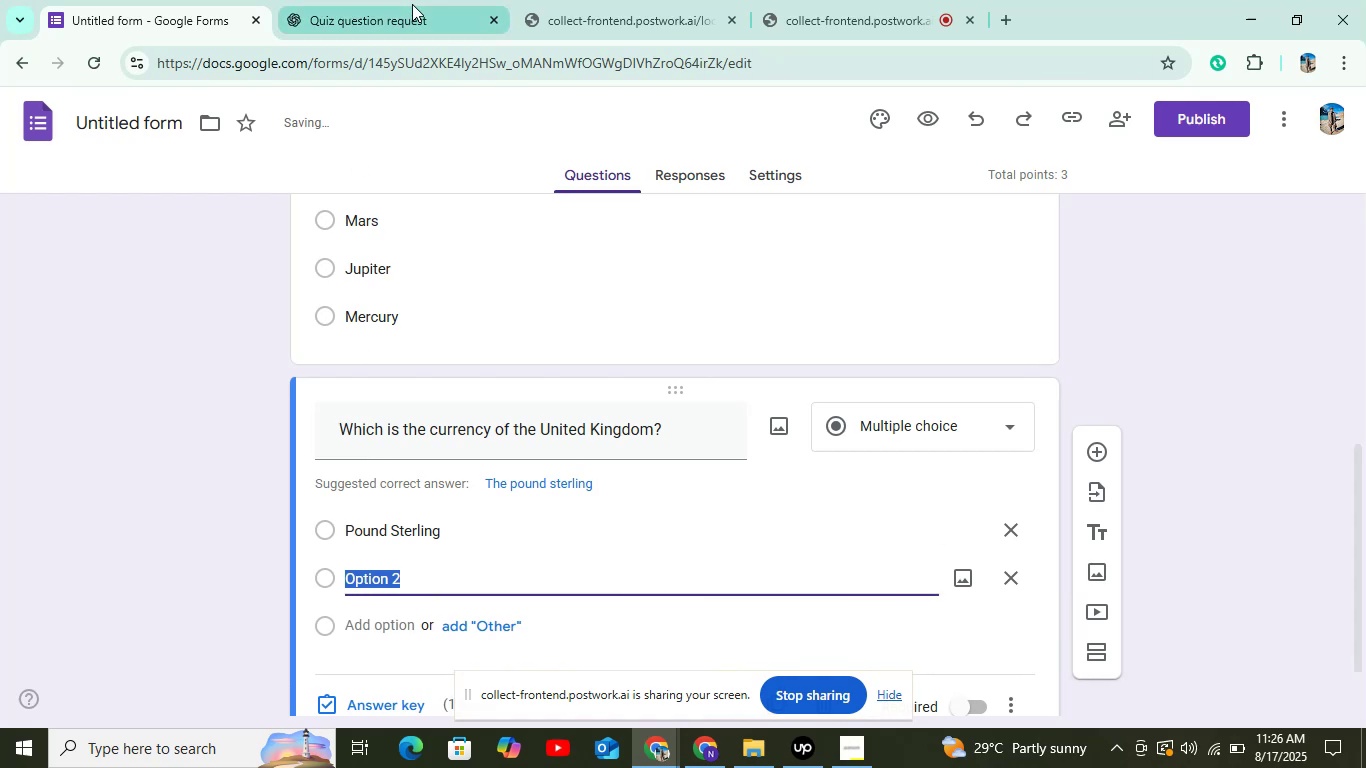 
left_click([412, 4])
 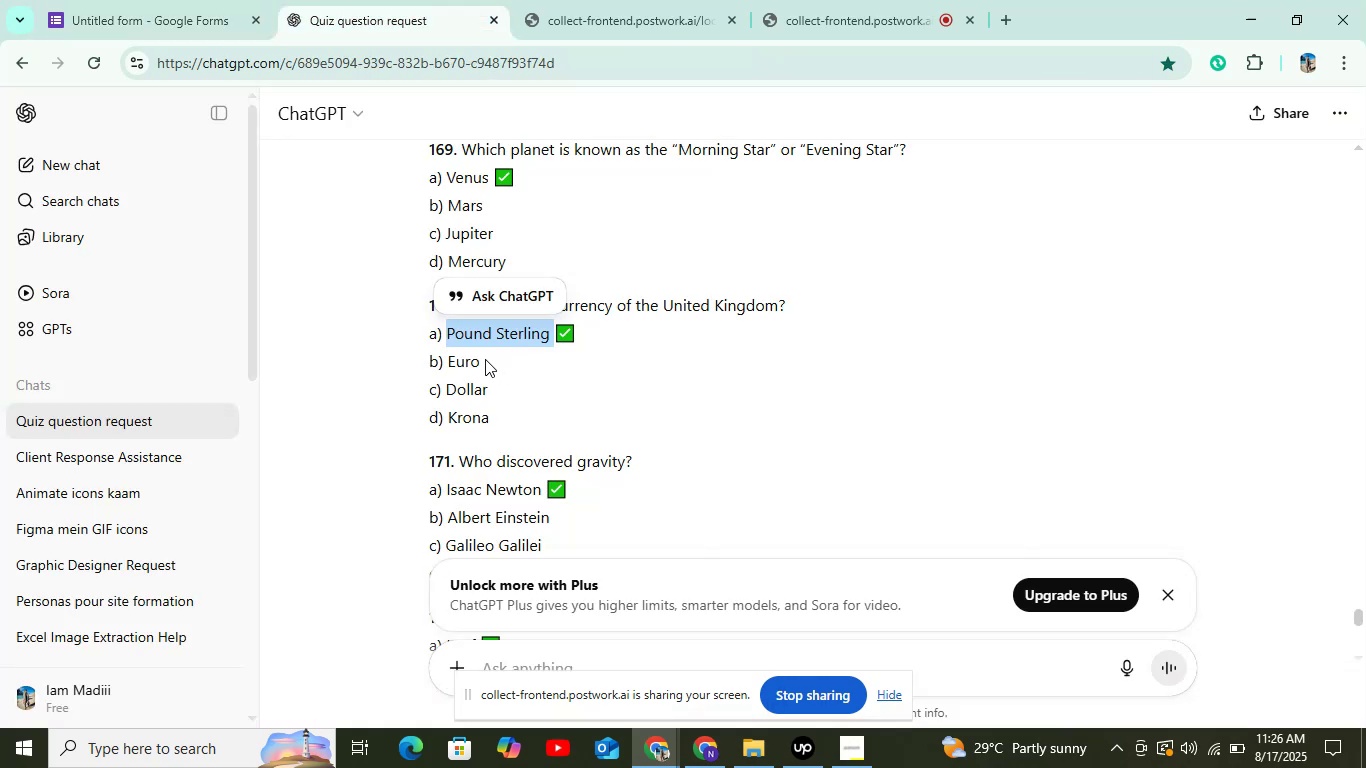 
double_click([462, 357])
 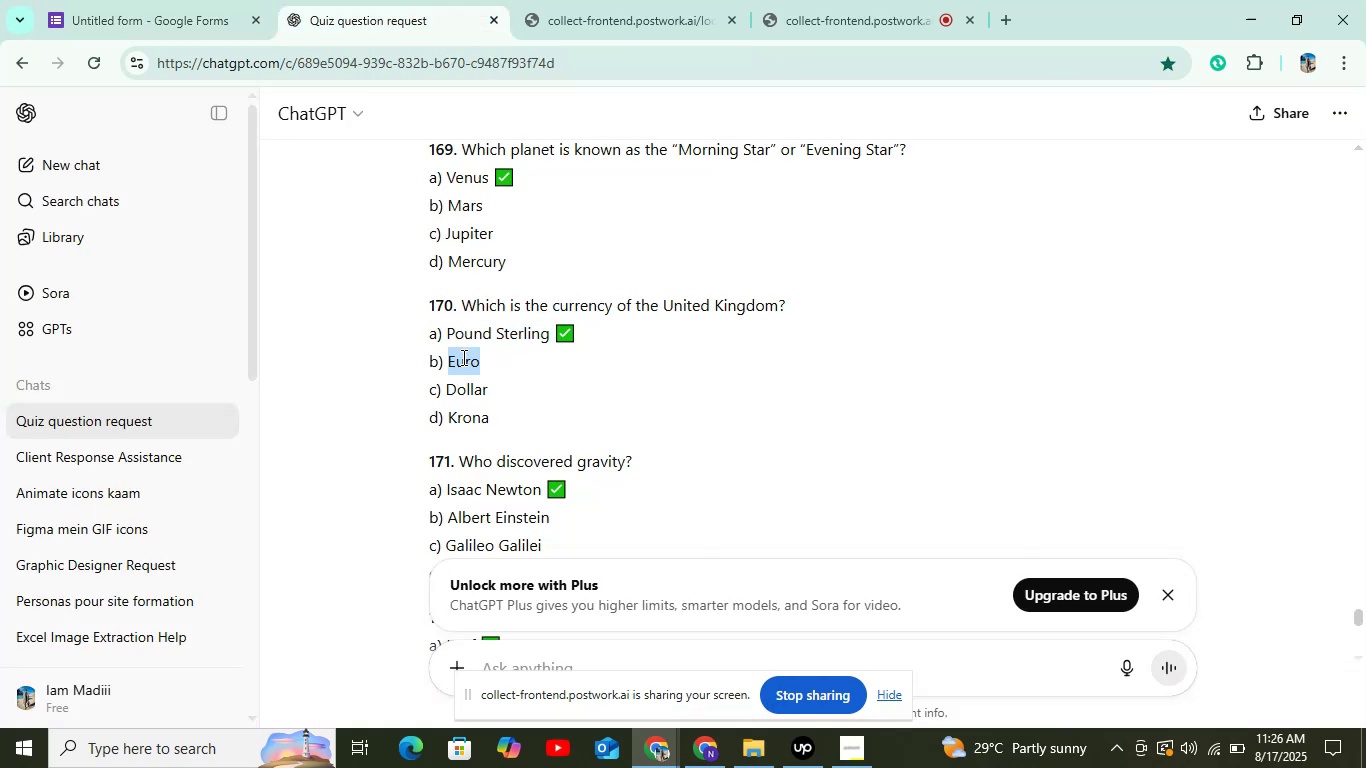 
key(Control+C)
 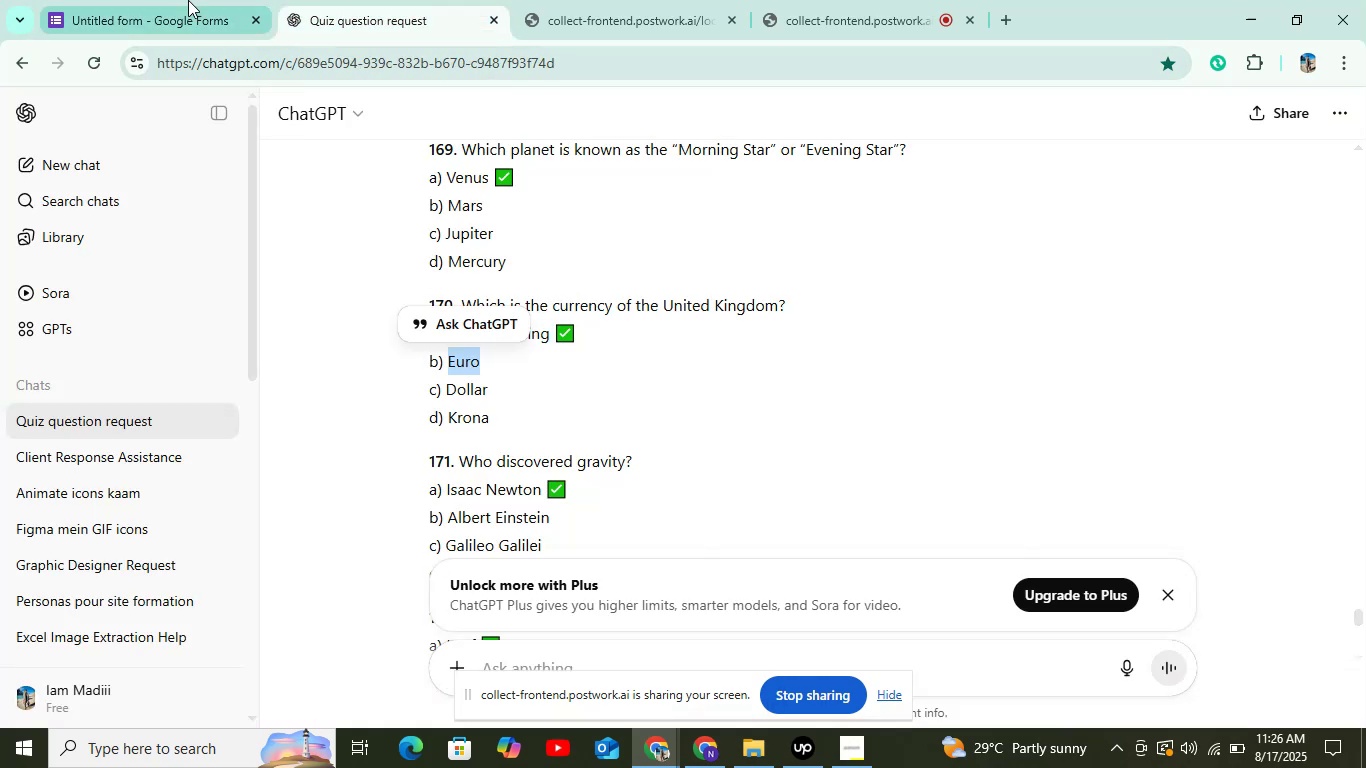 
left_click([188, 0])
 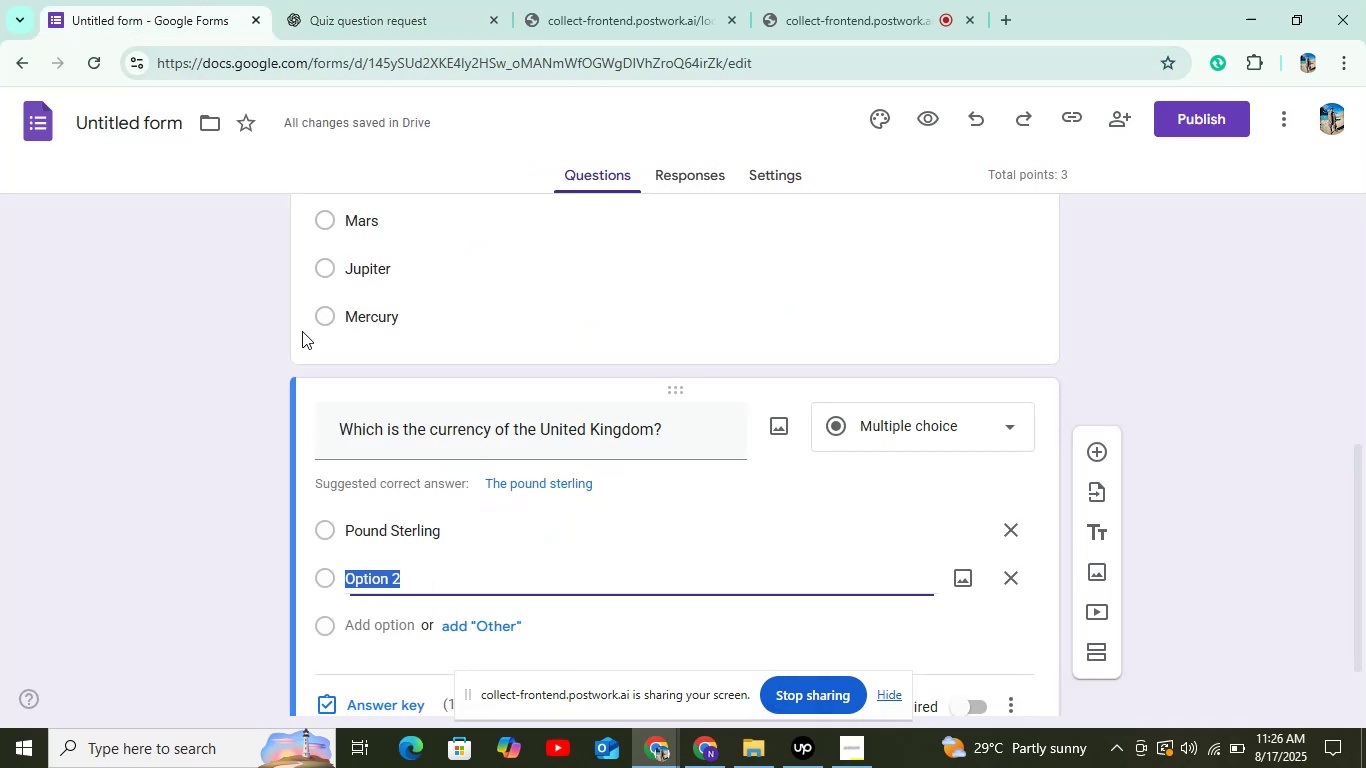 
key(Control+V)
 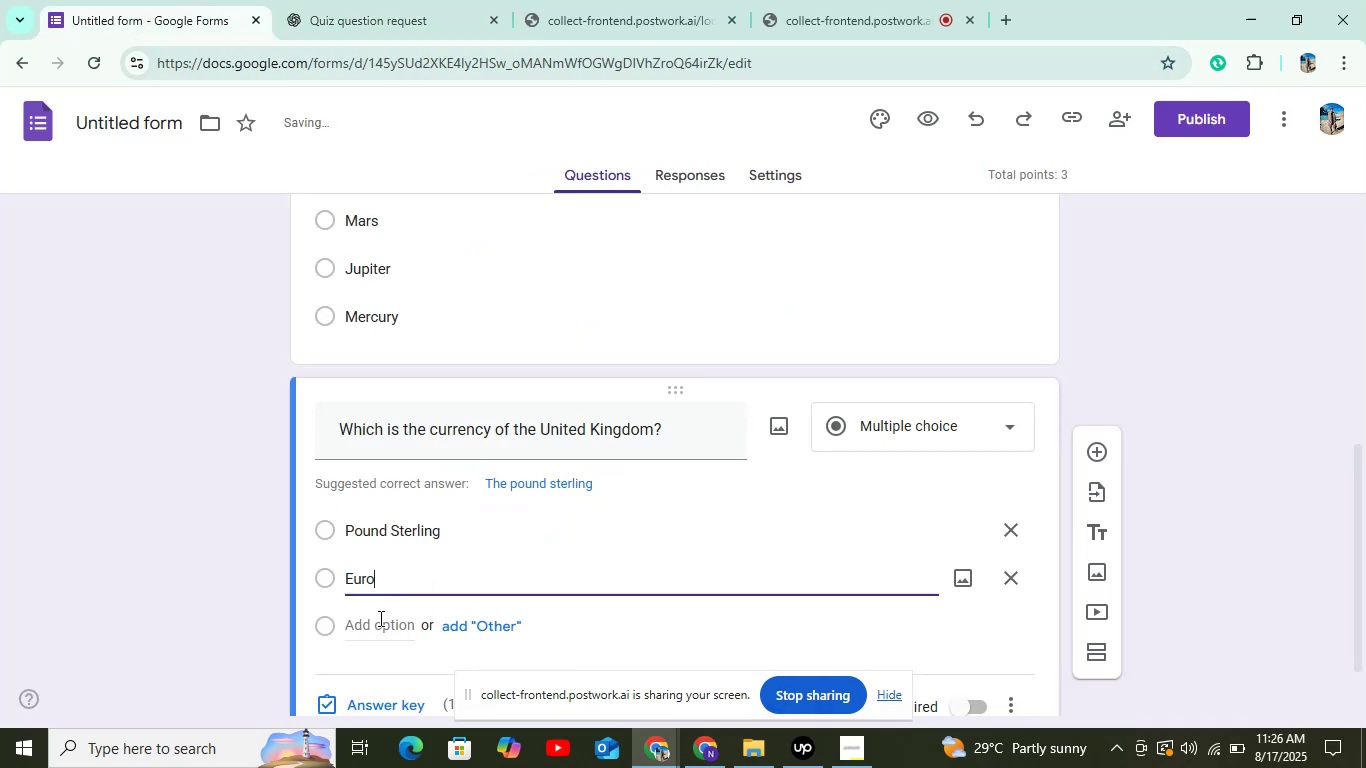 
left_click([379, 619])
 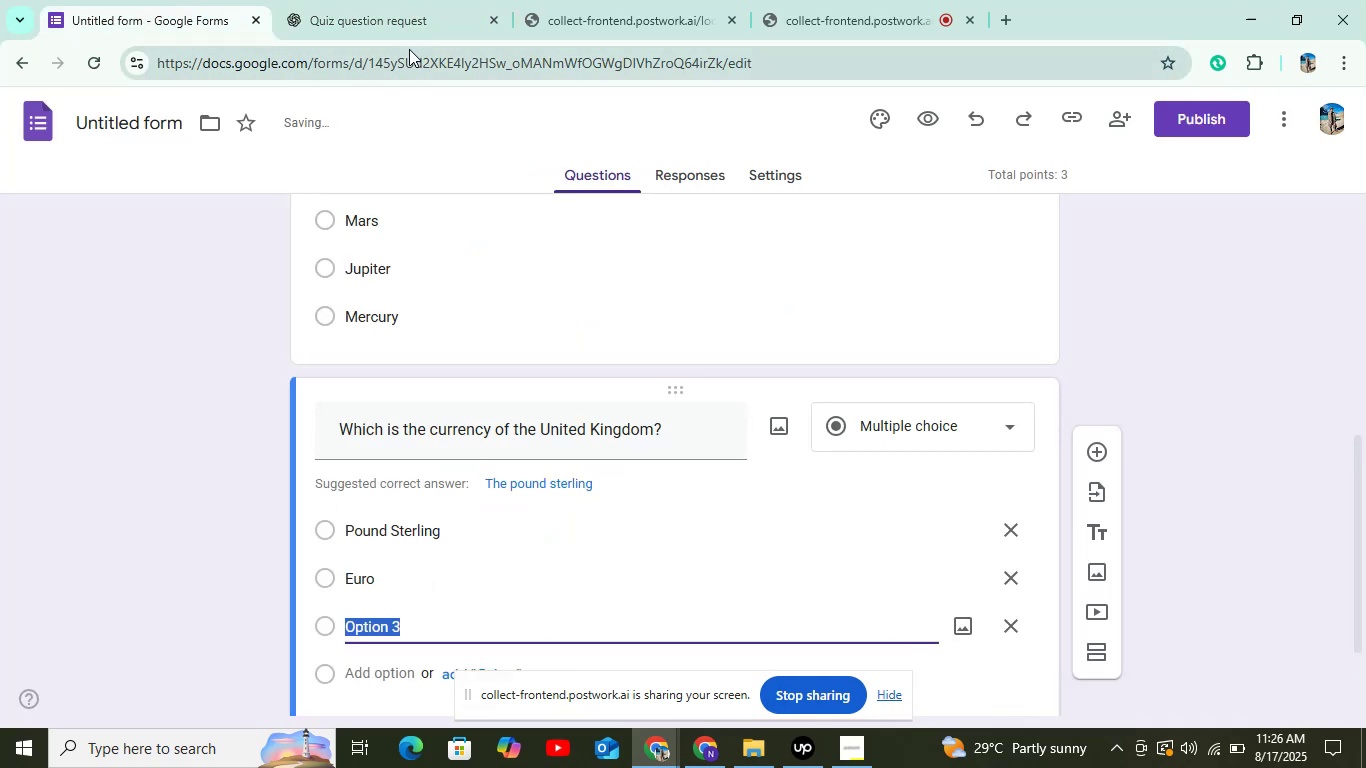 
left_click([410, 23])
 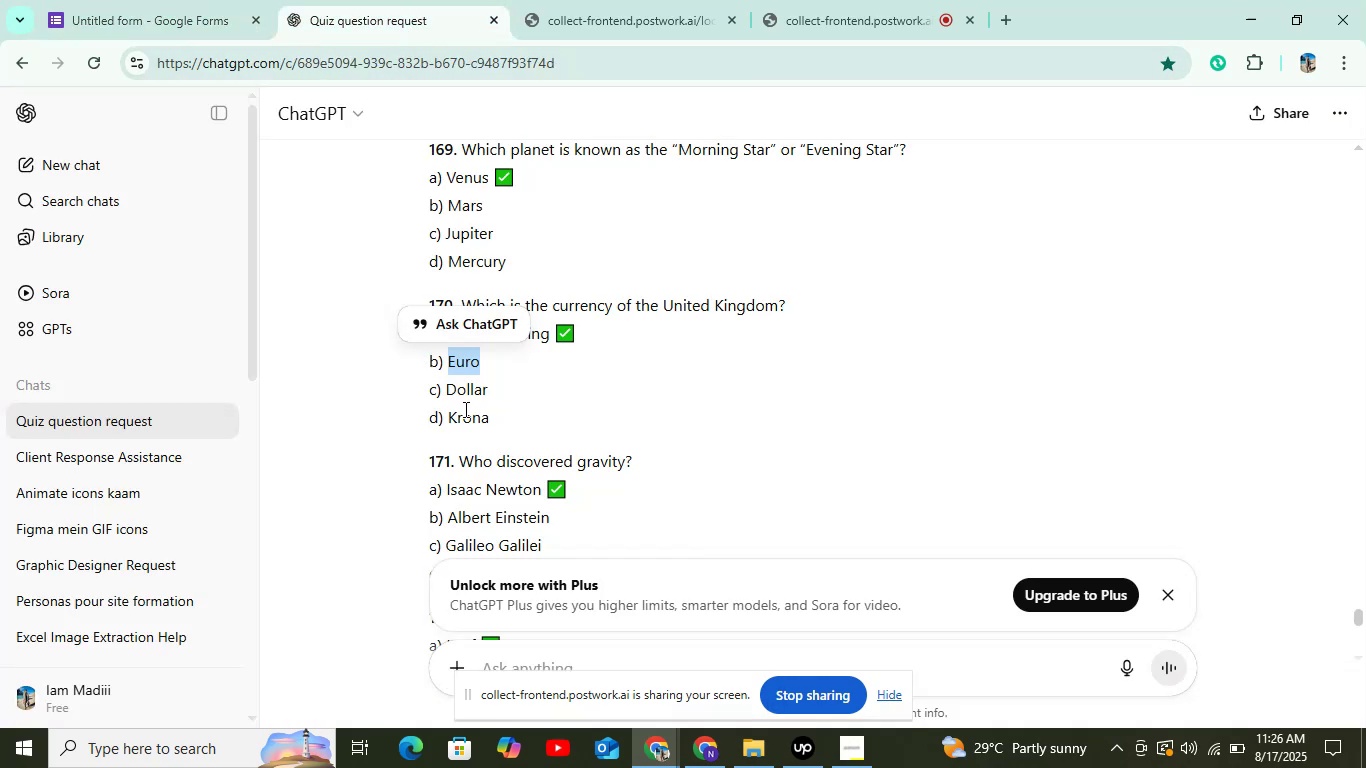 
double_click([465, 402])
 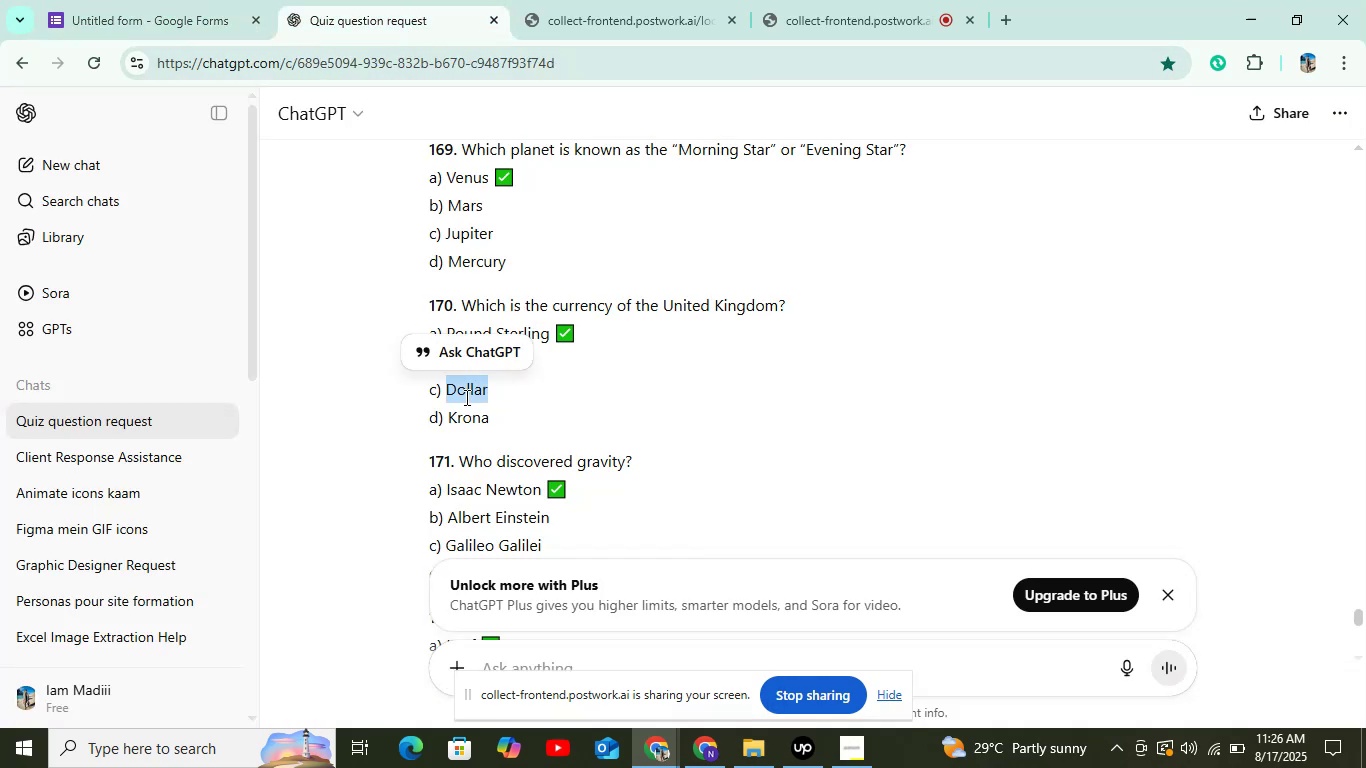 
key(Control+C)
 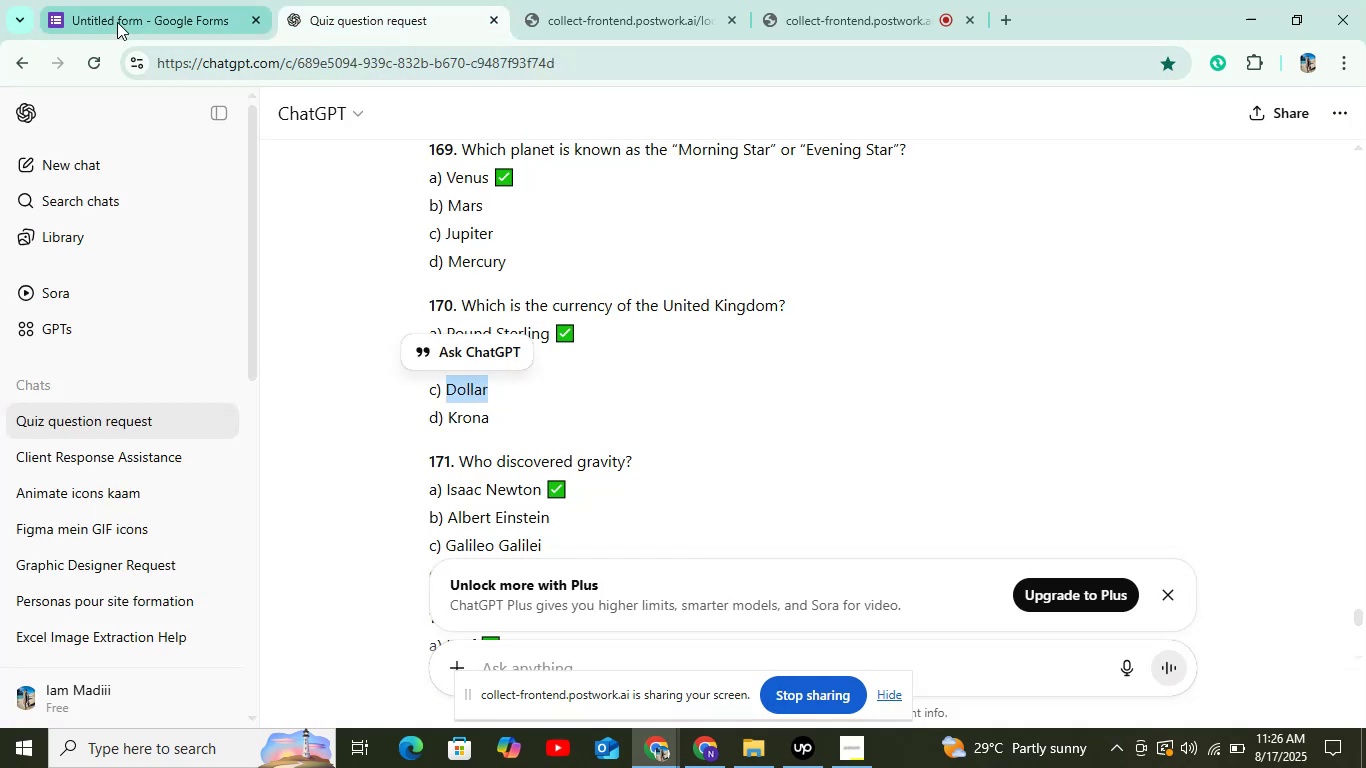 
left_click([117, 22])
 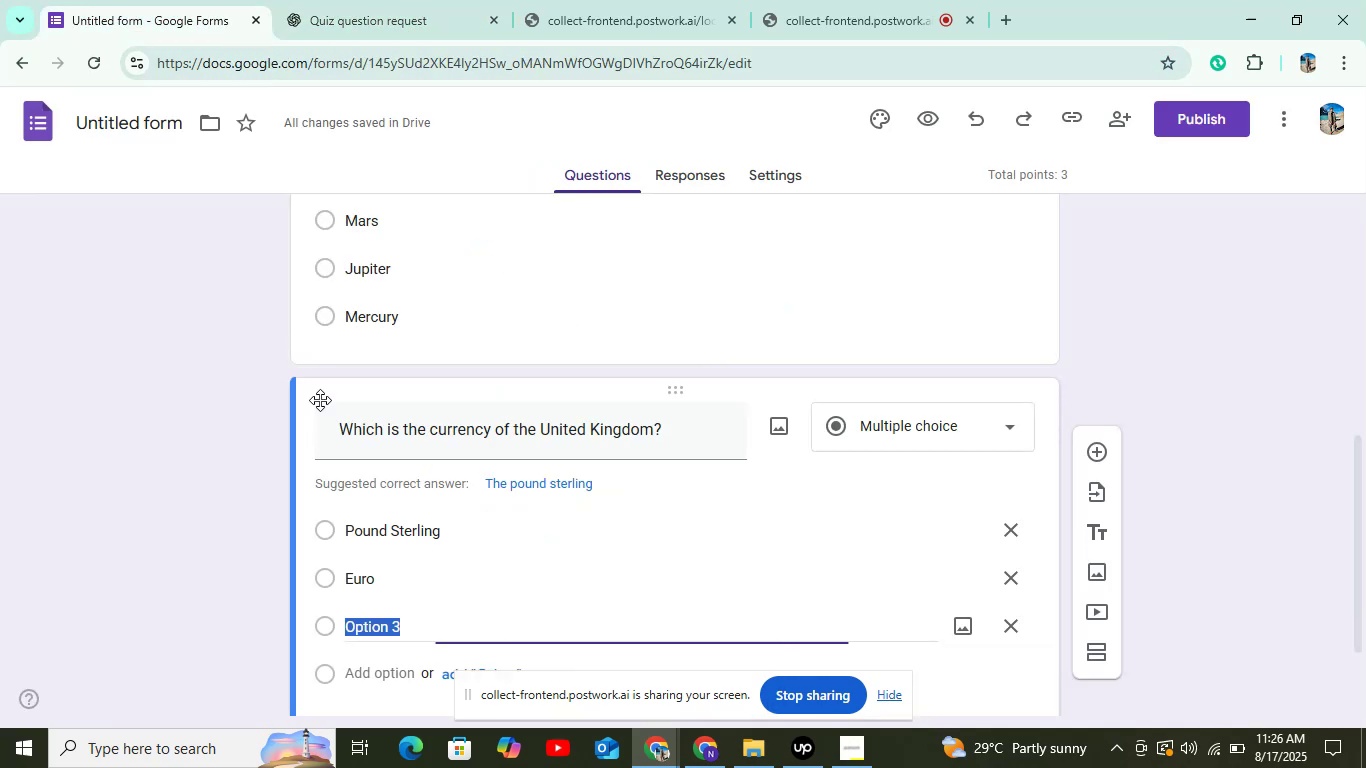 
key(Control+V)
 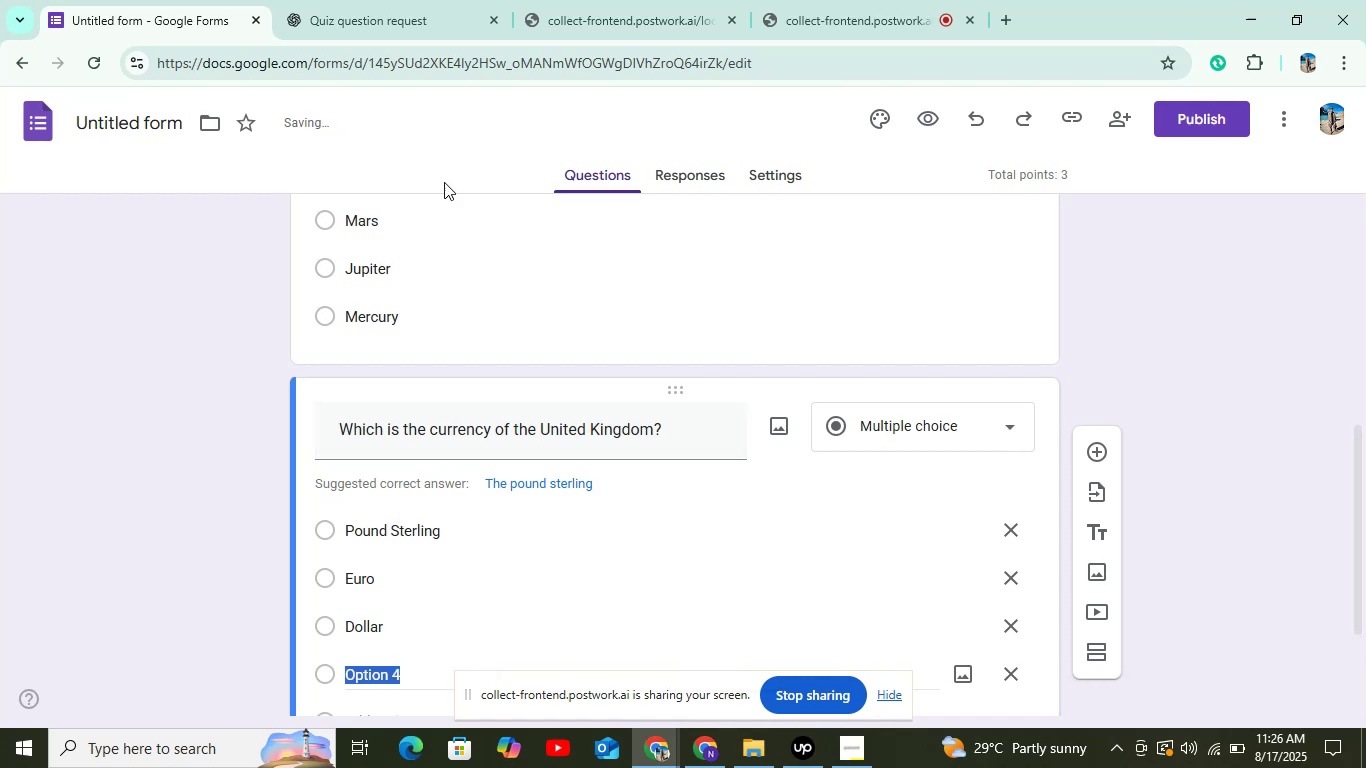 
left_click([441, 0])
 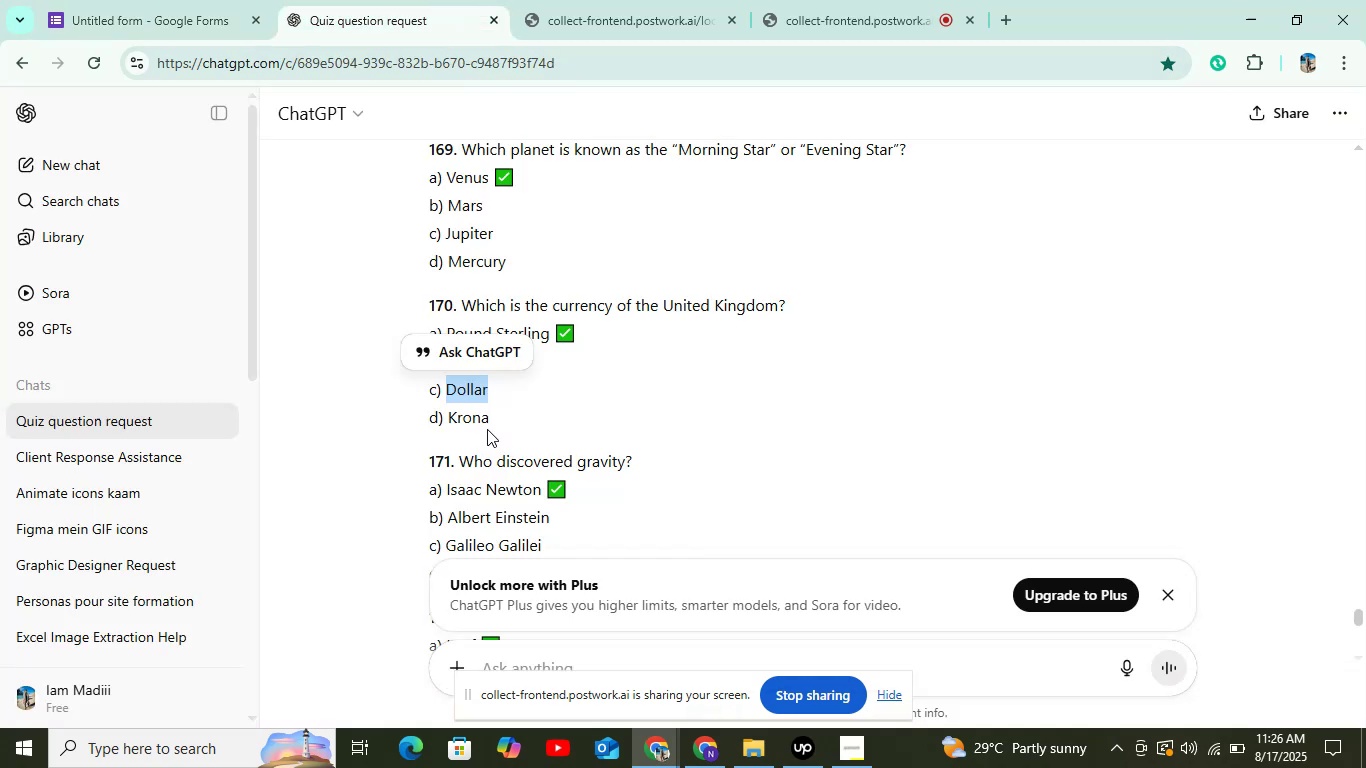 
double_click([460, 411])
 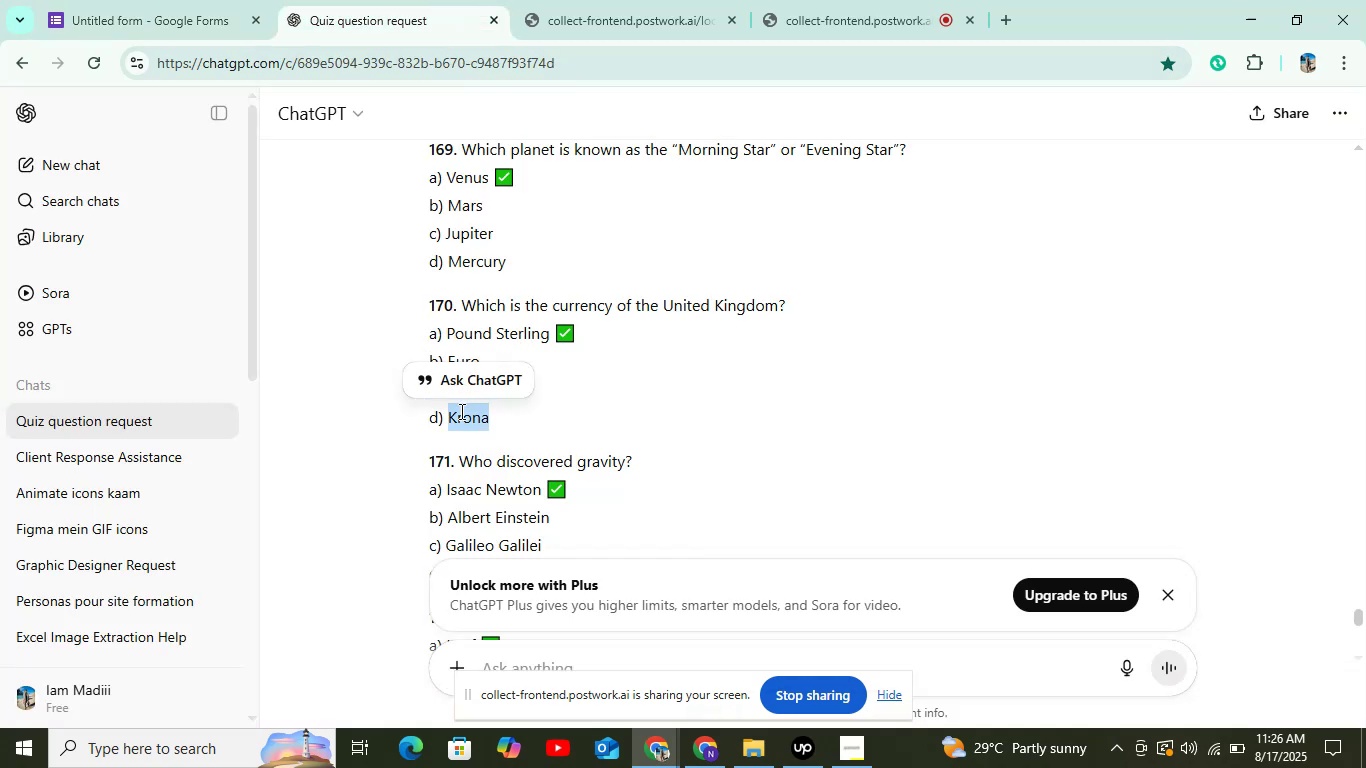 
key(Control+C)
 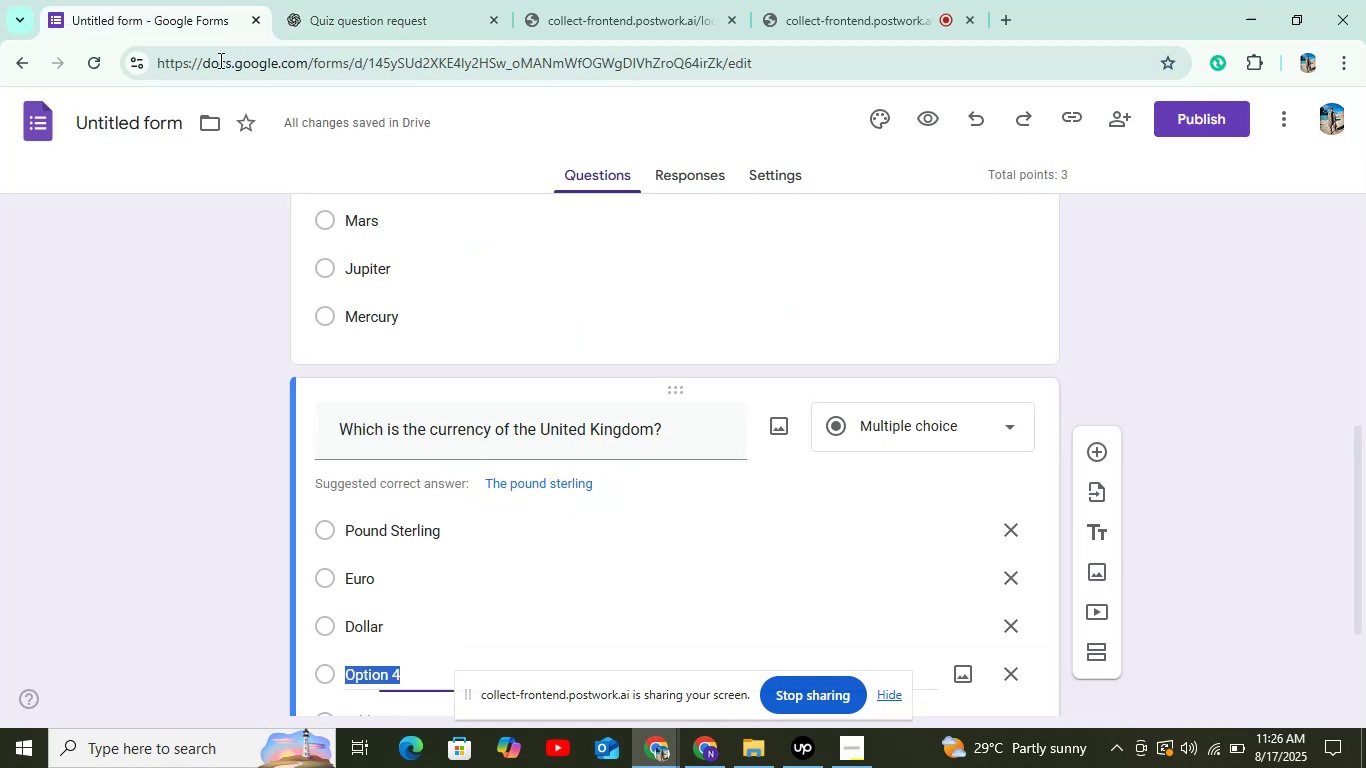 
key(Control+V)
 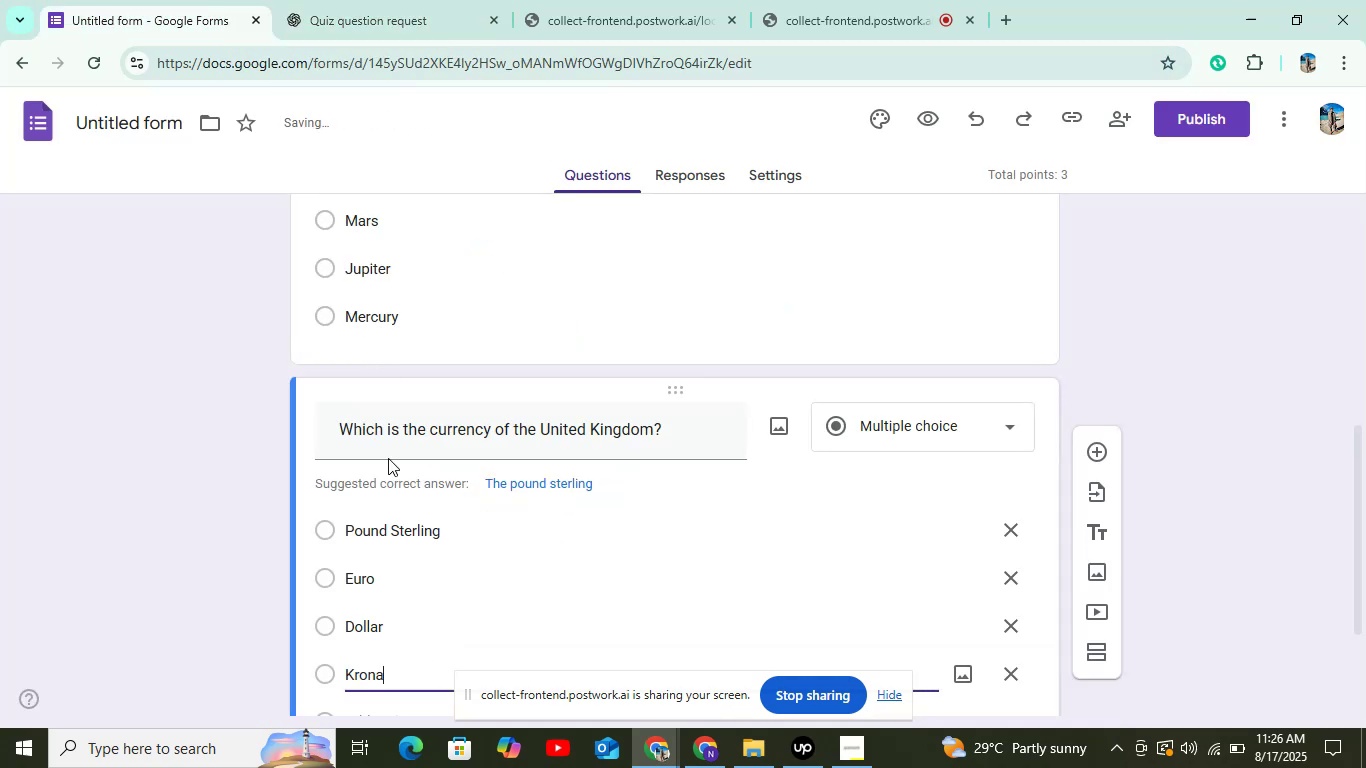 
scroll: coordinate [388, 458], scroll_direction: down, amount: 3.0
 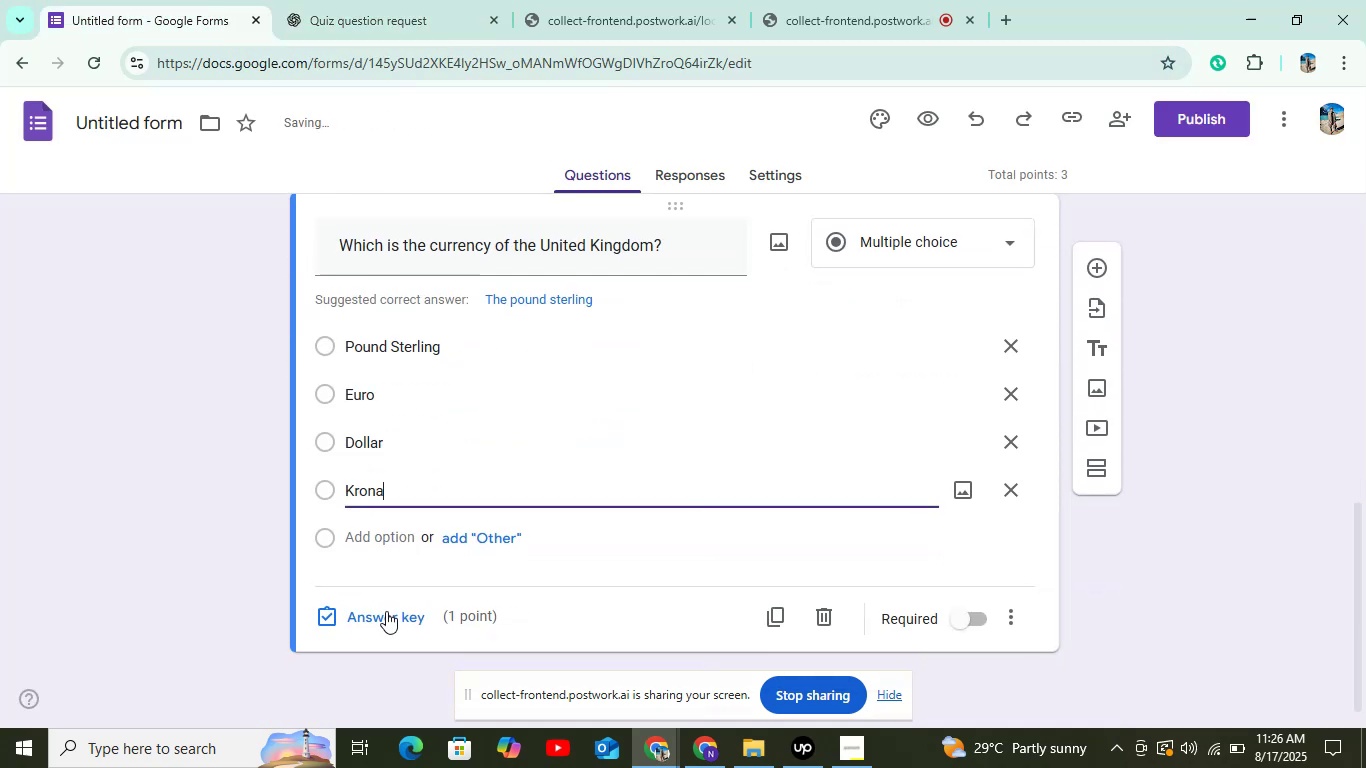 
left_click([386, 611])
 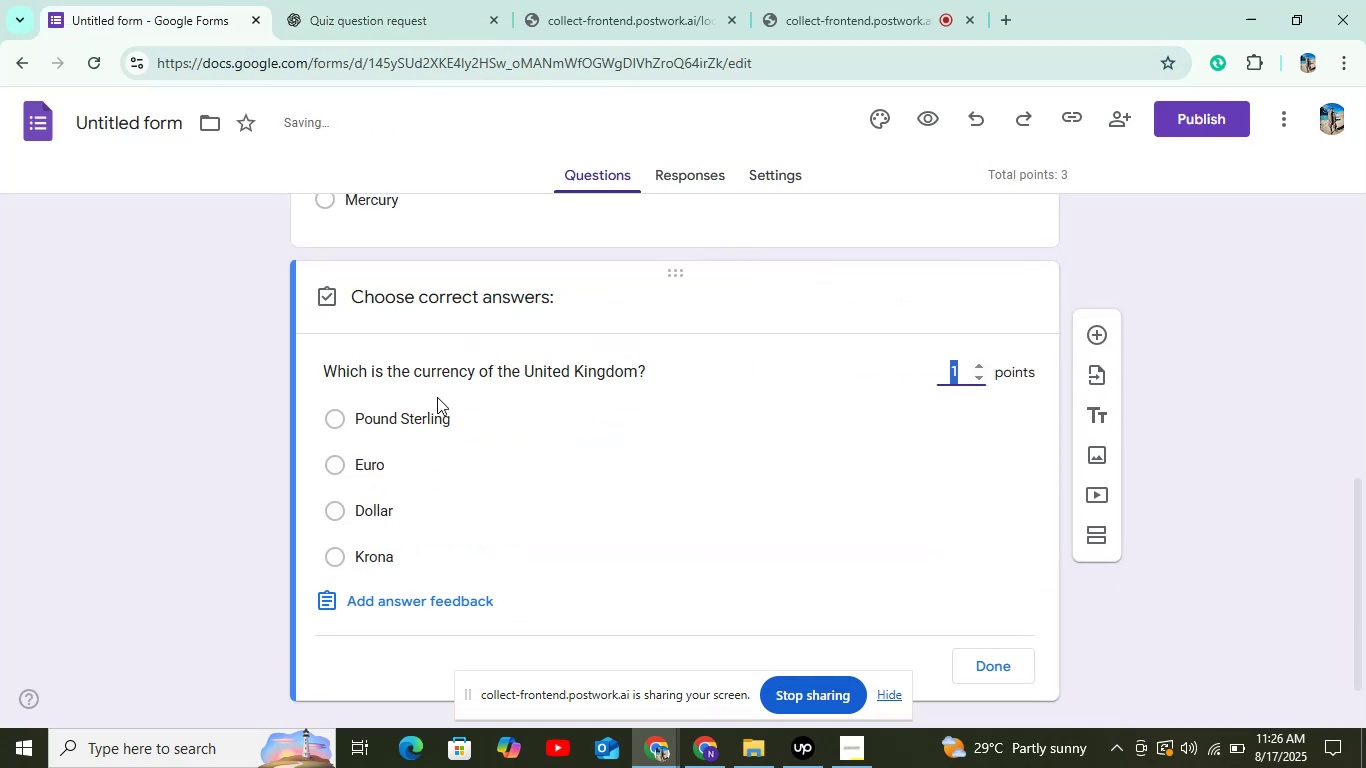 
left_click([430, 423])
 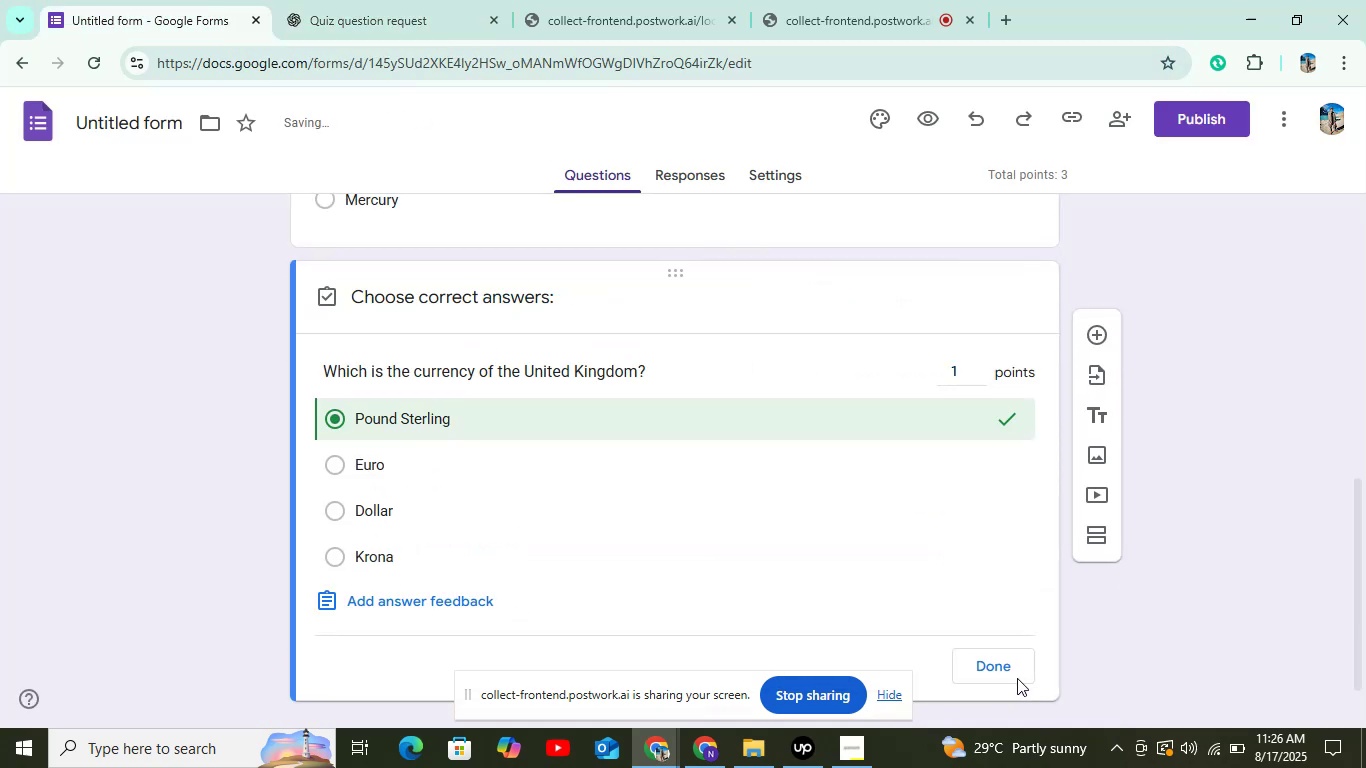 
left_click([1017, 676])
 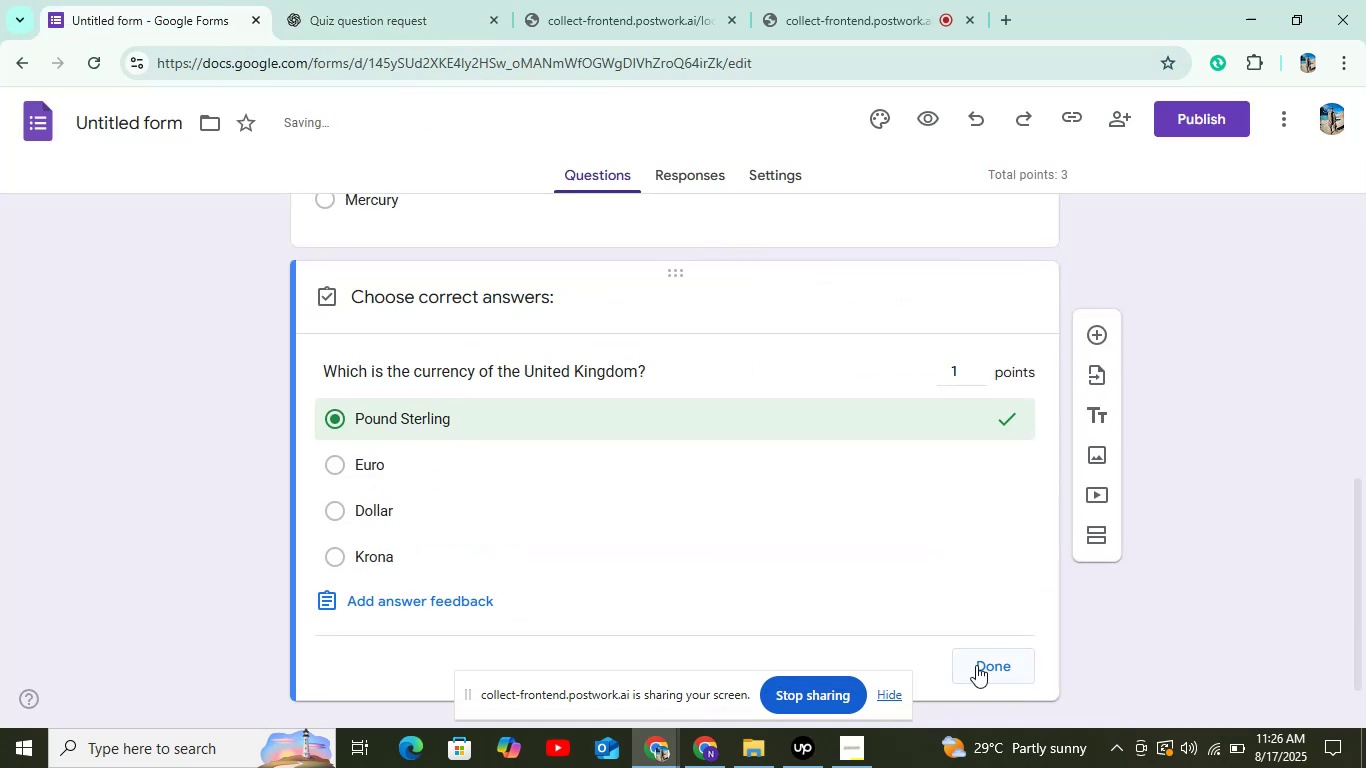 
left_click([976, 665])
 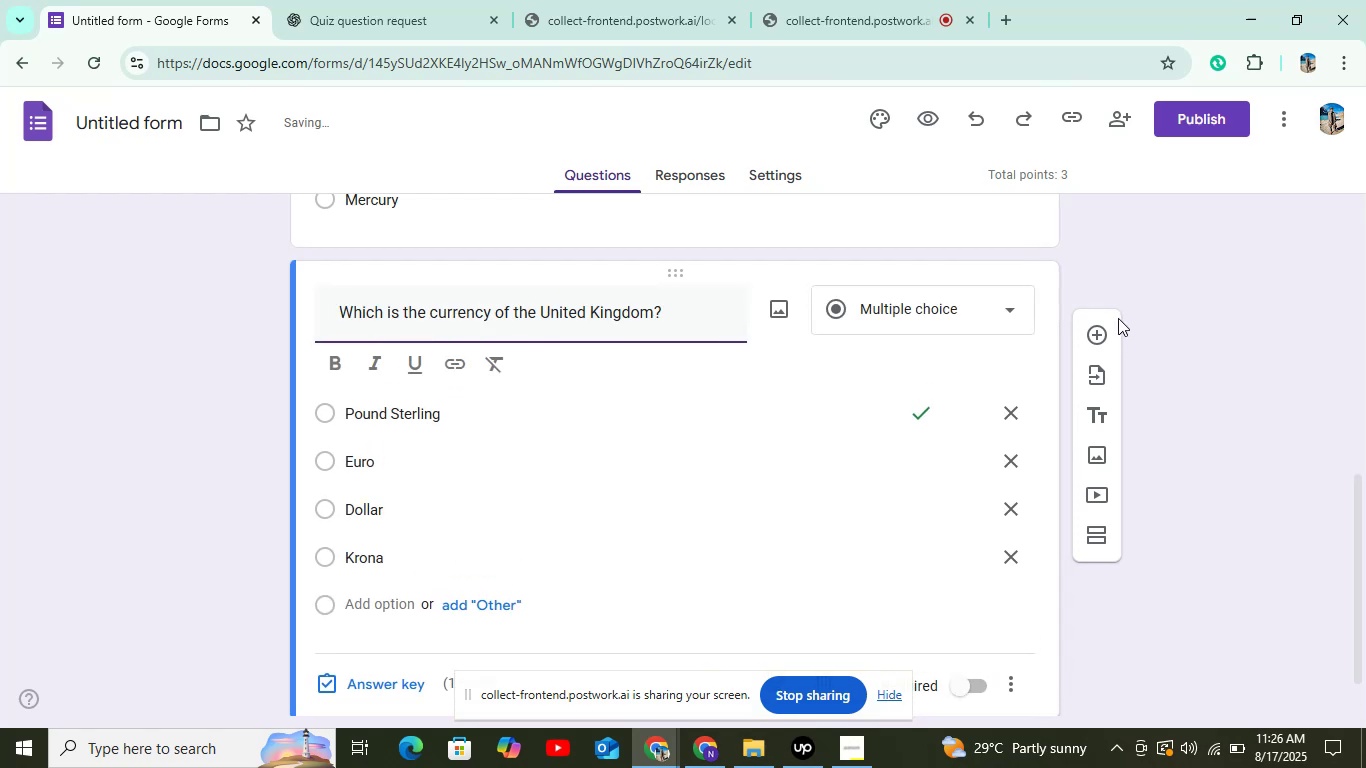 
left_click([1112, 321])
 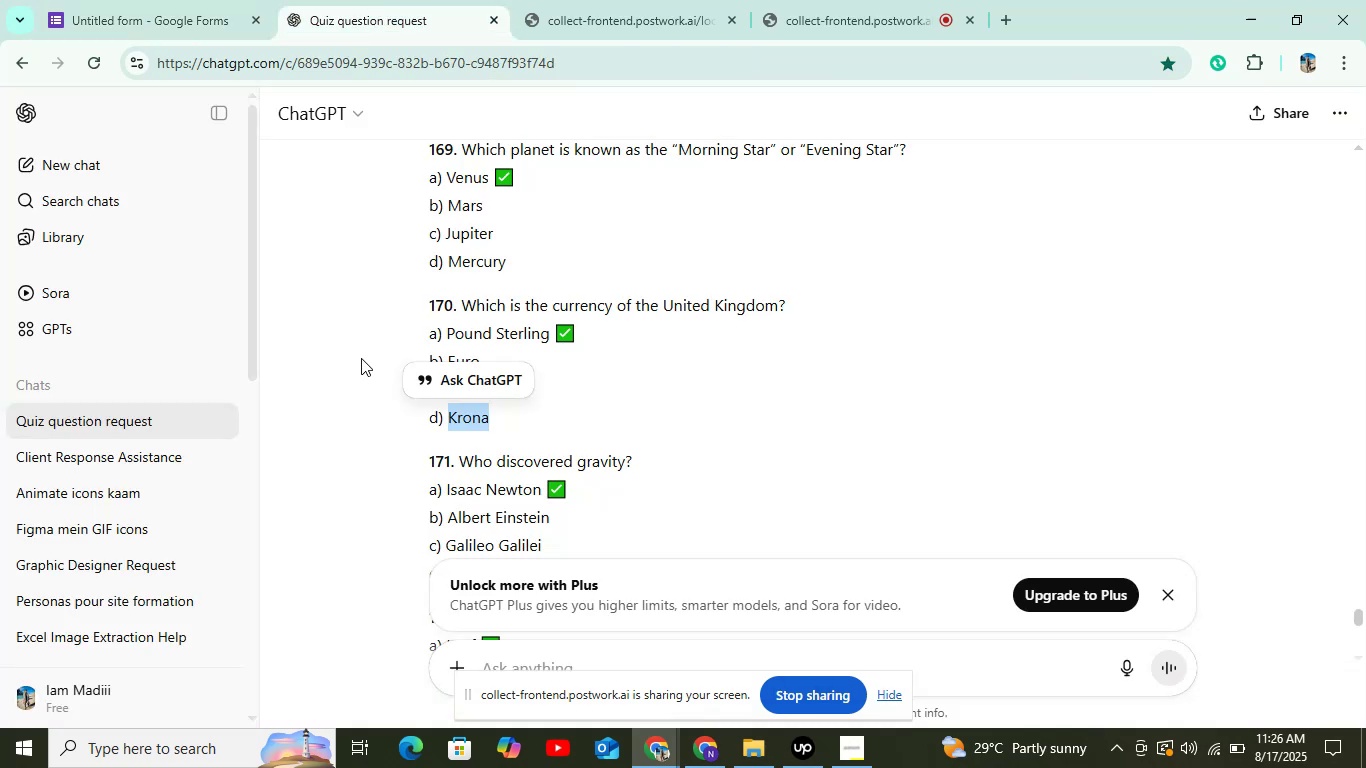 
left_click_drag(start_coordinate=[458, 463], to_coordinate=[657, 453])
 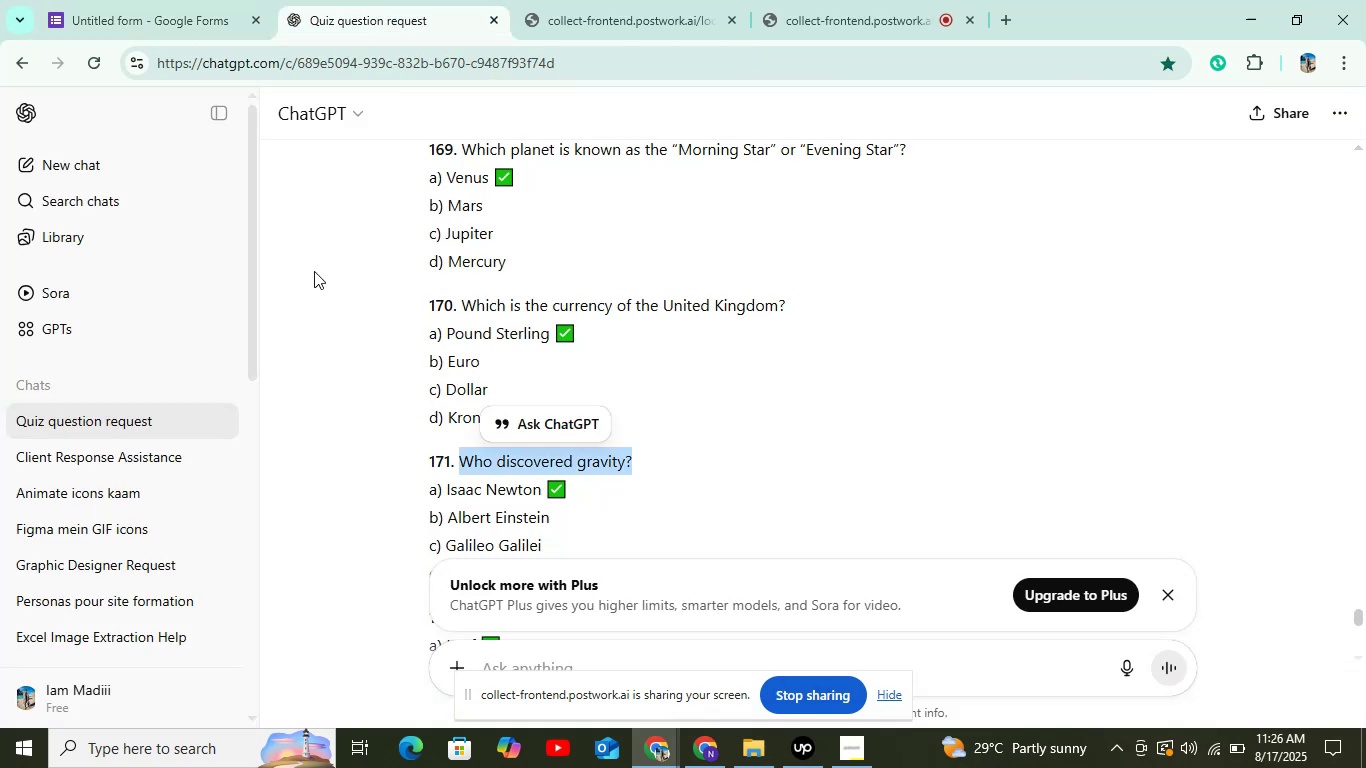 
key(Control+C)
 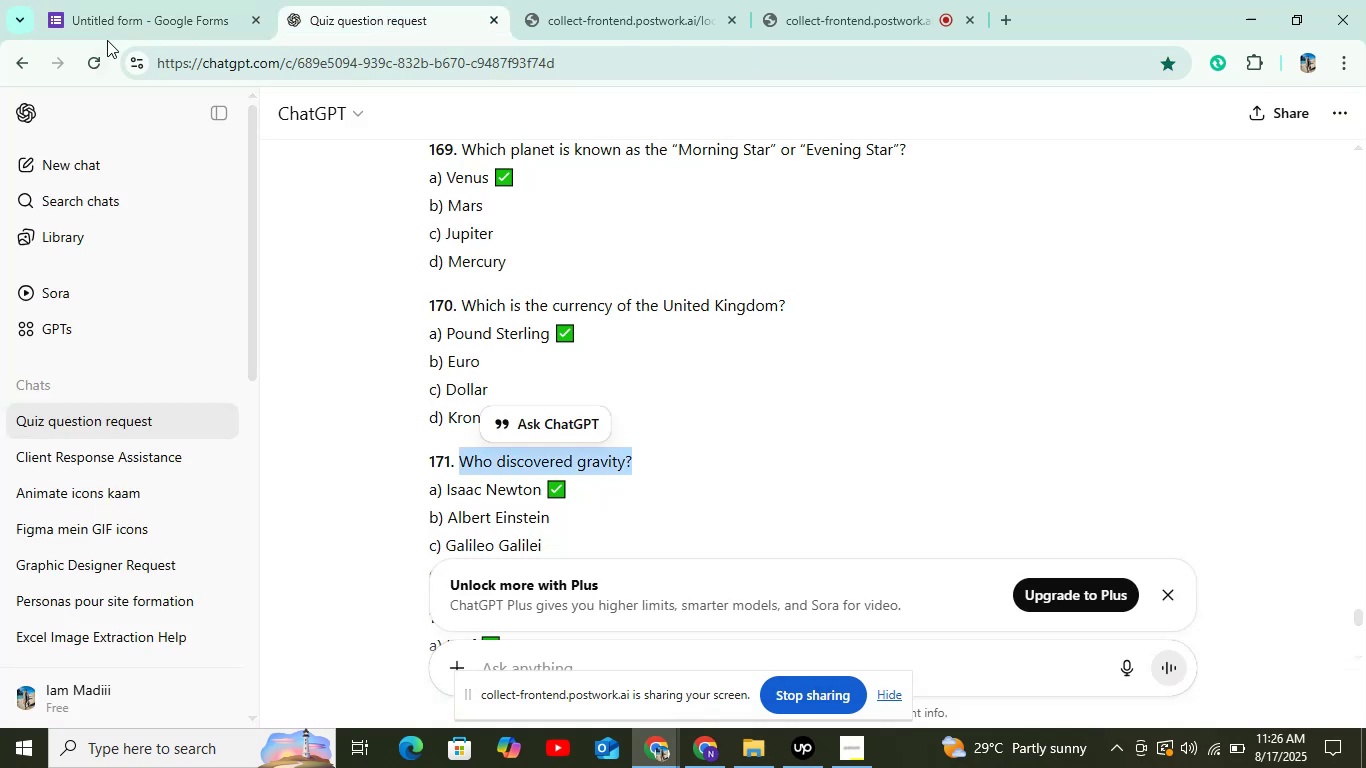 
left_click([112, 29])
 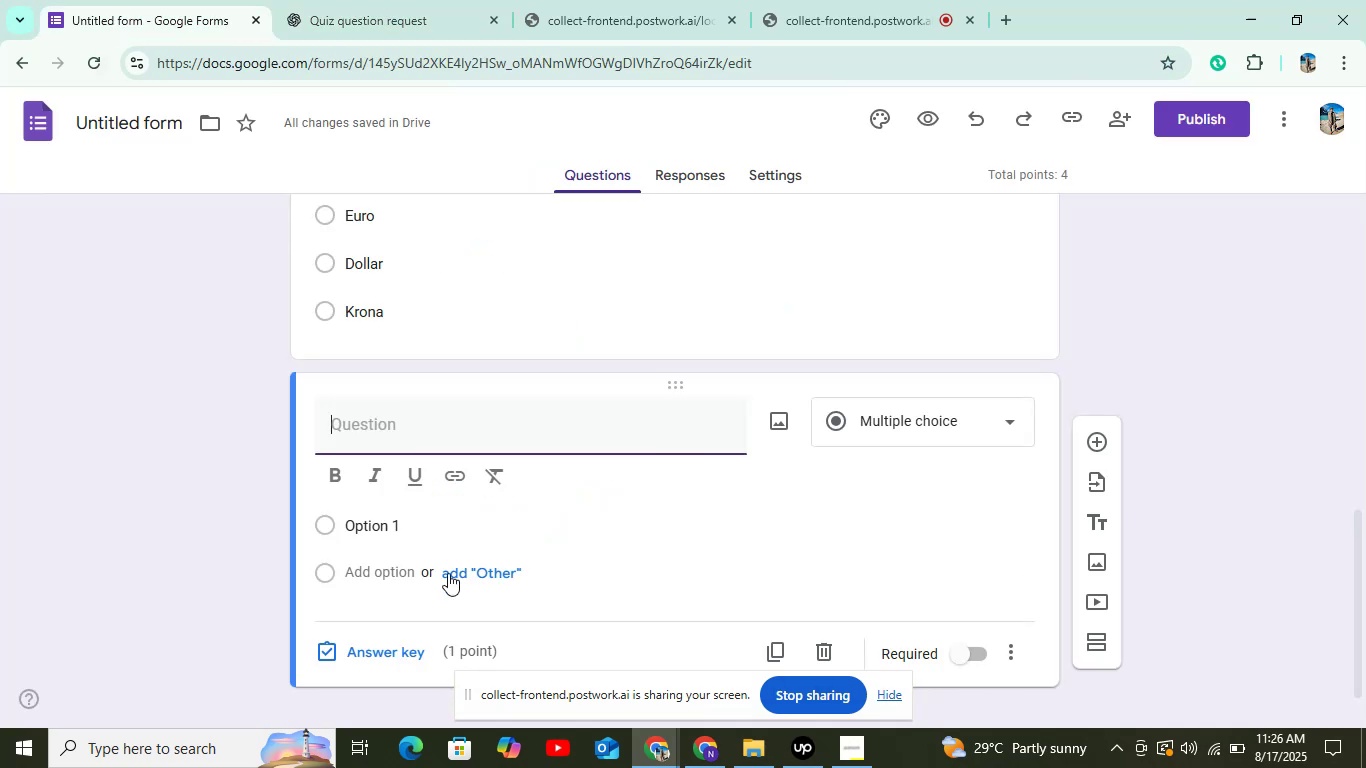 
key(Control+V)
 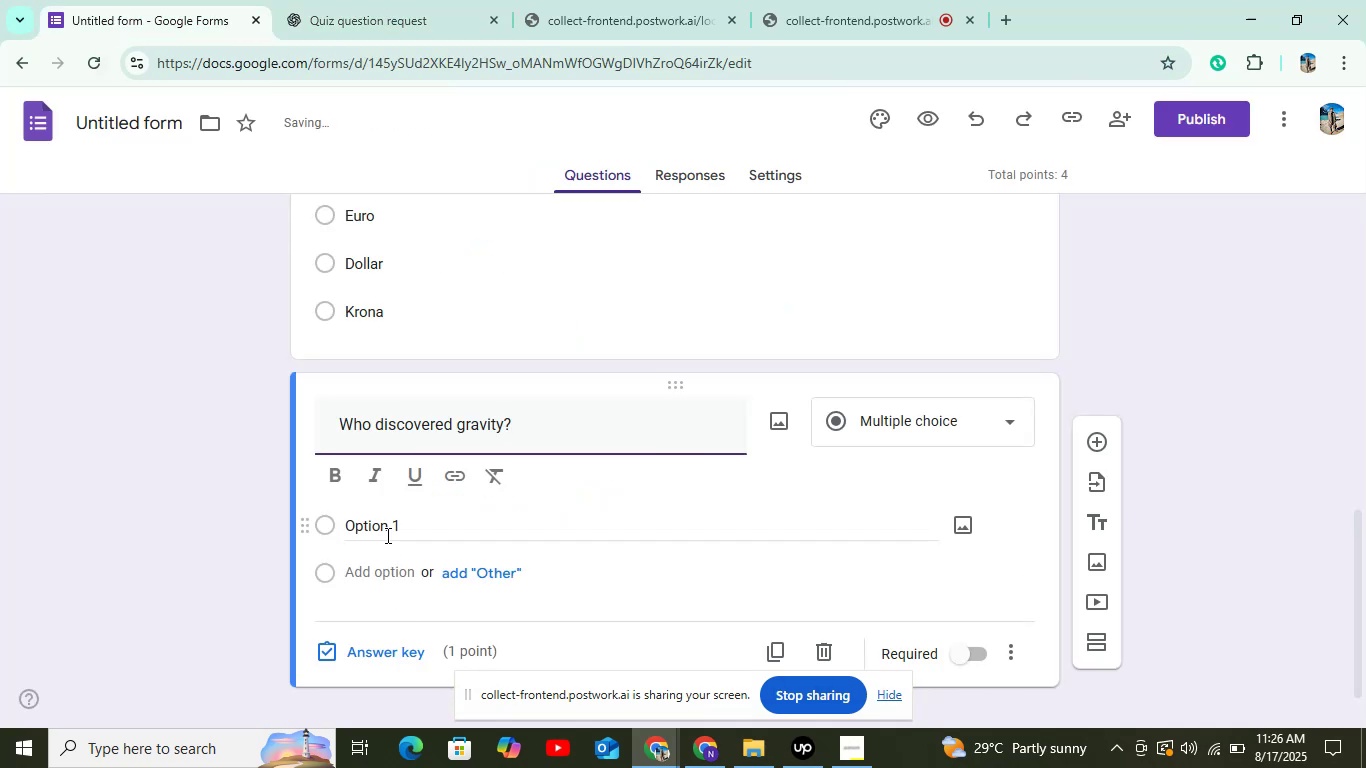 
left_click([385, 535])
 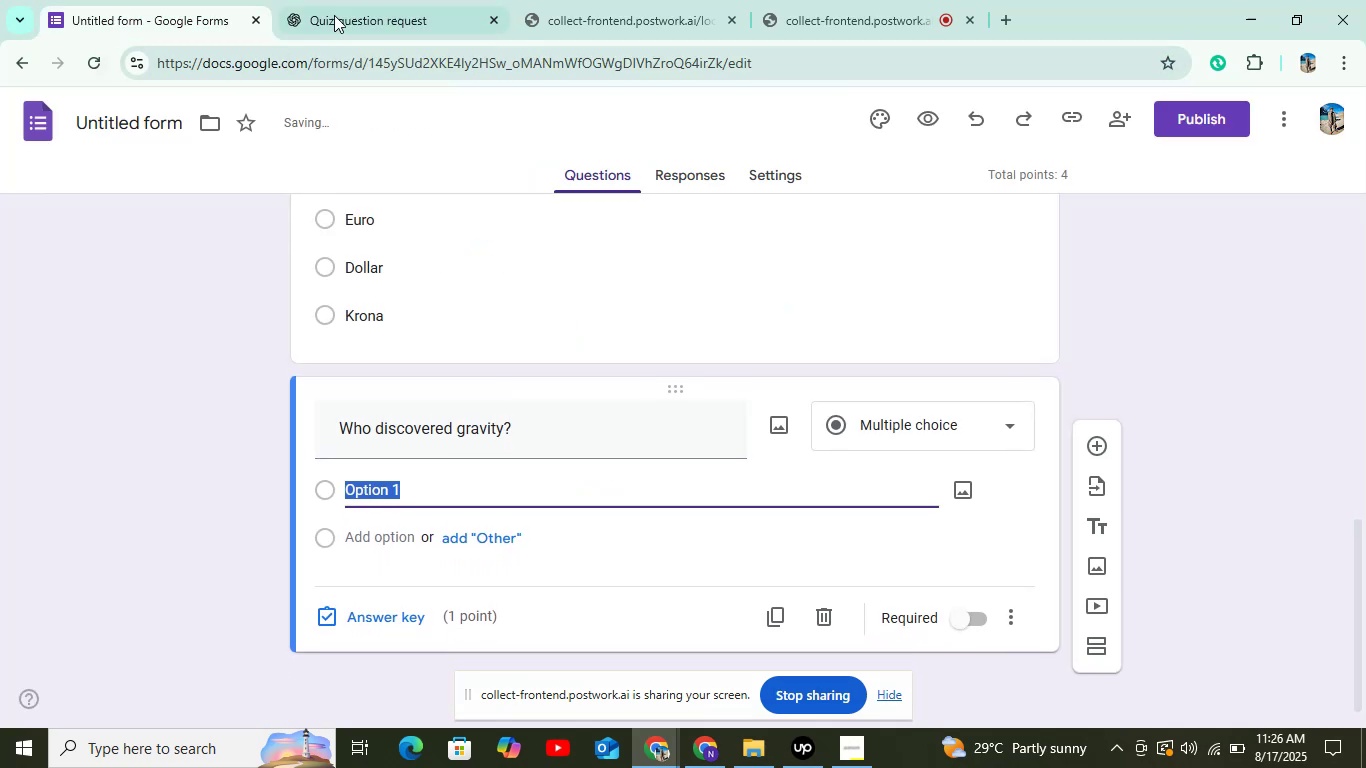 
left_click([339, 5])
 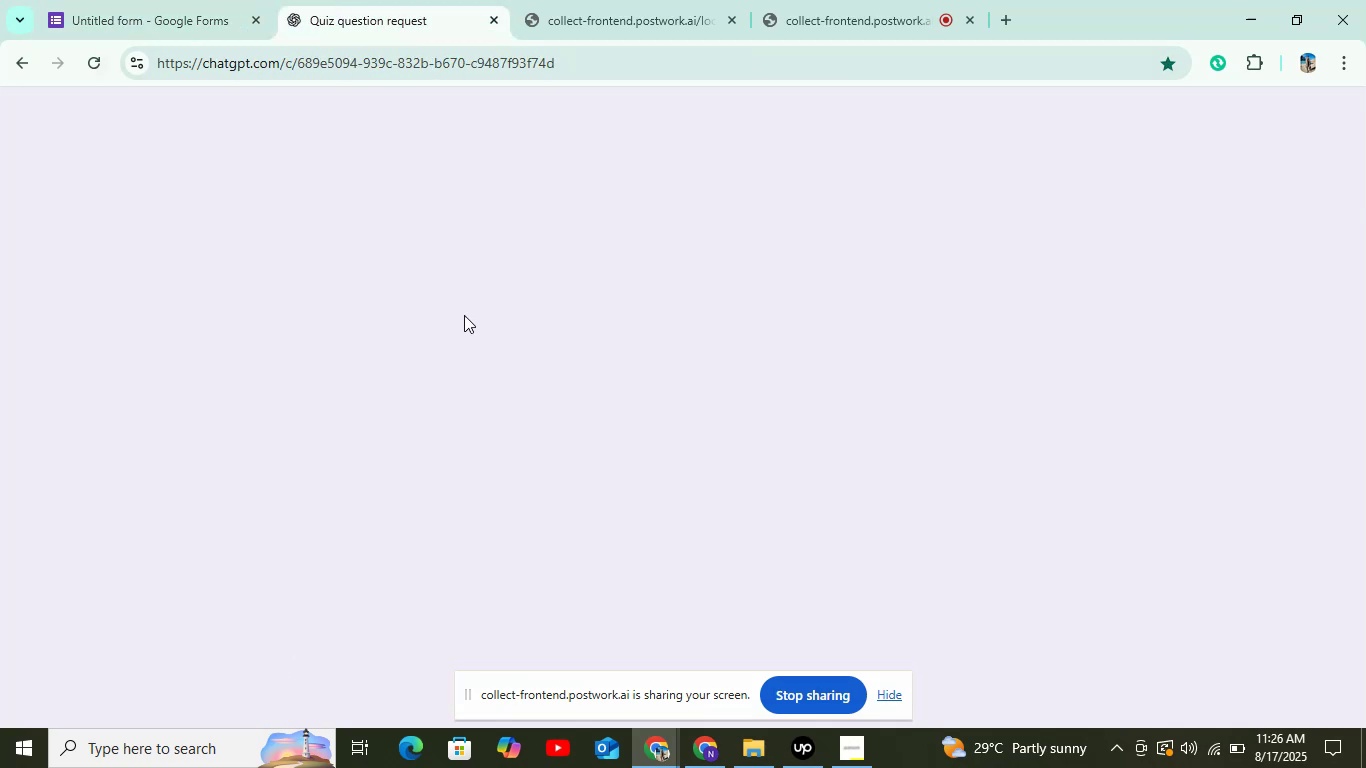 
mouse_move([511, 425])
 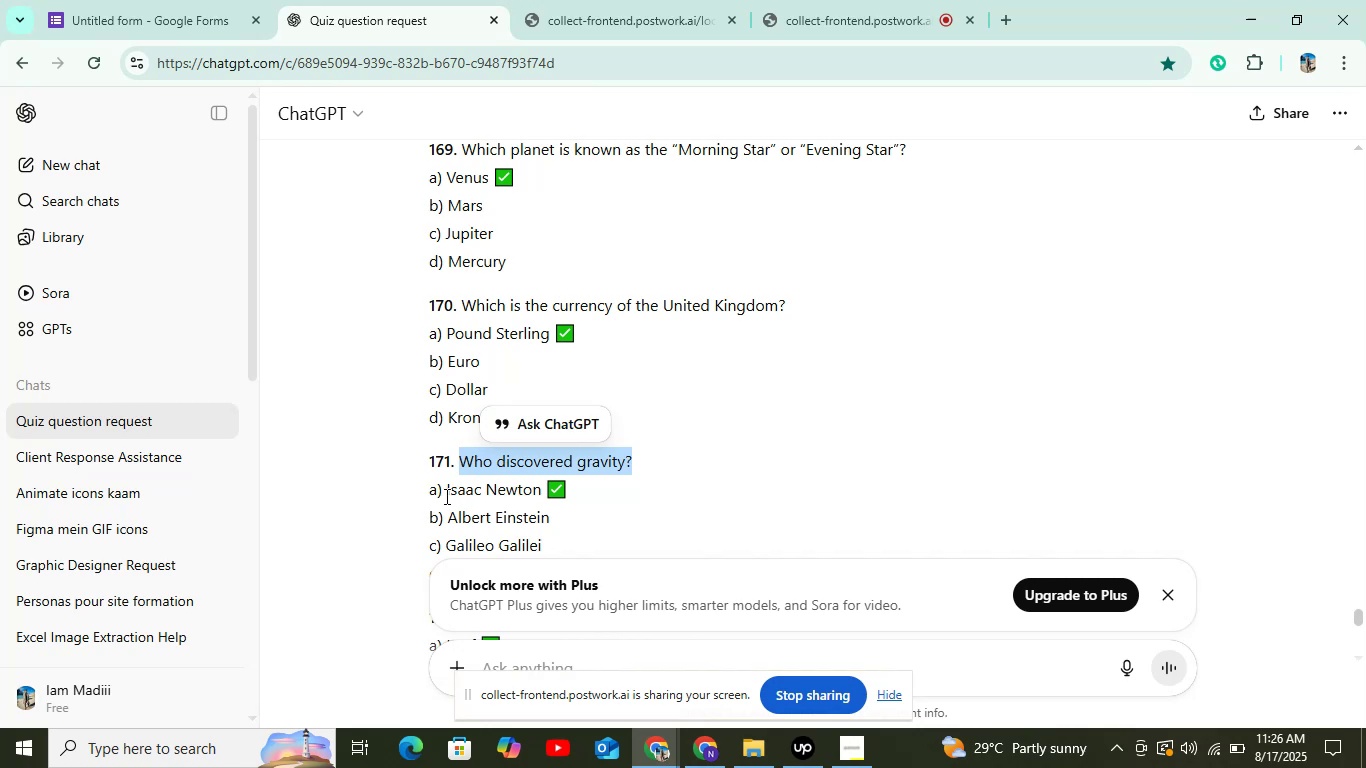 
left_click_drag(start_coordinate=[444, 496], to_coordinate=[548, 493])
 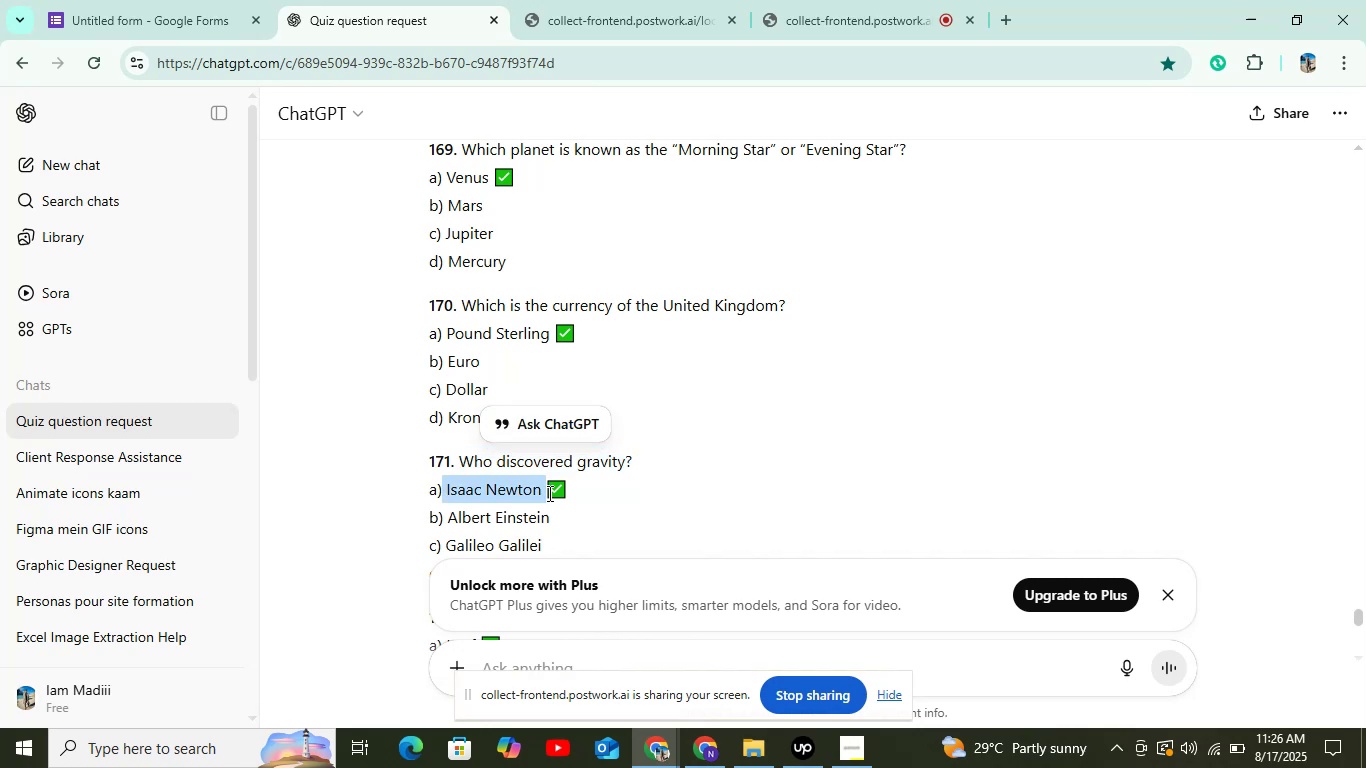 
key(Control+C)
 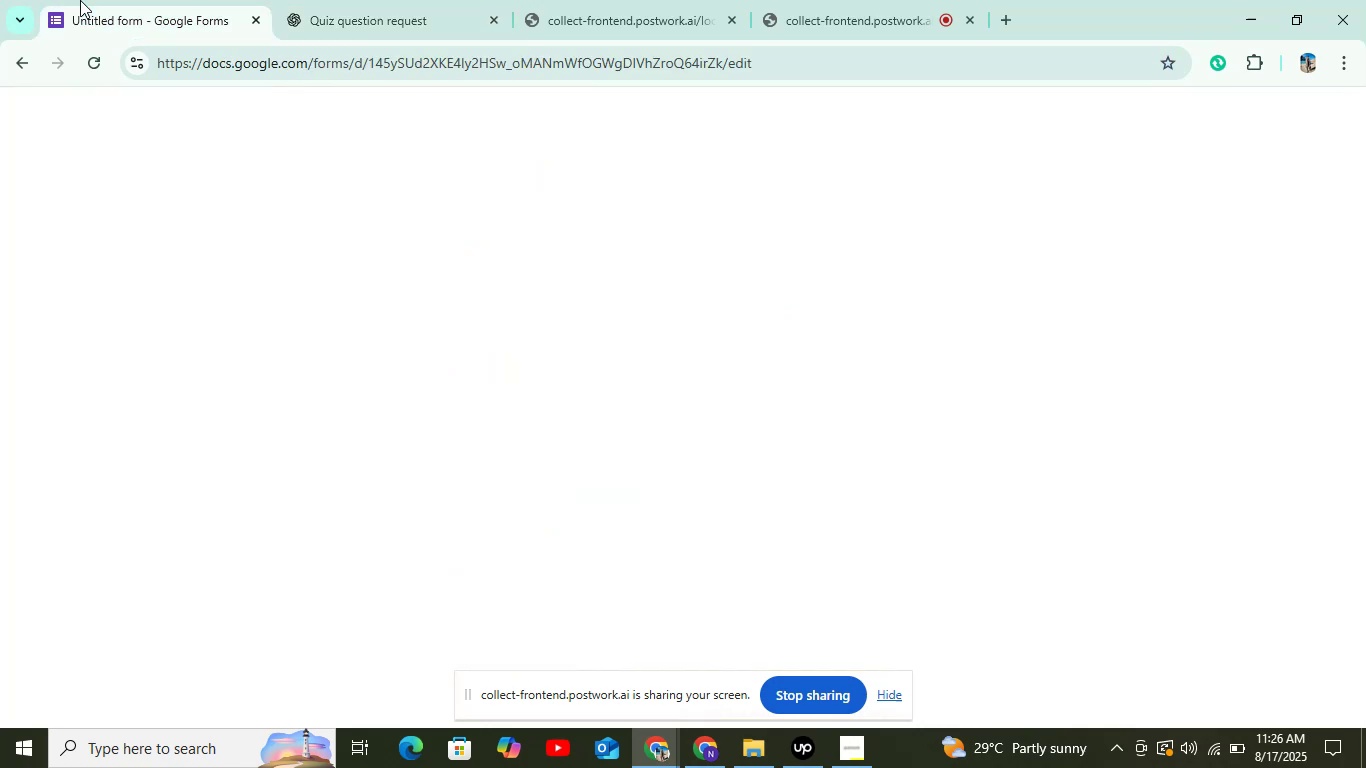 
key(Control+V)
 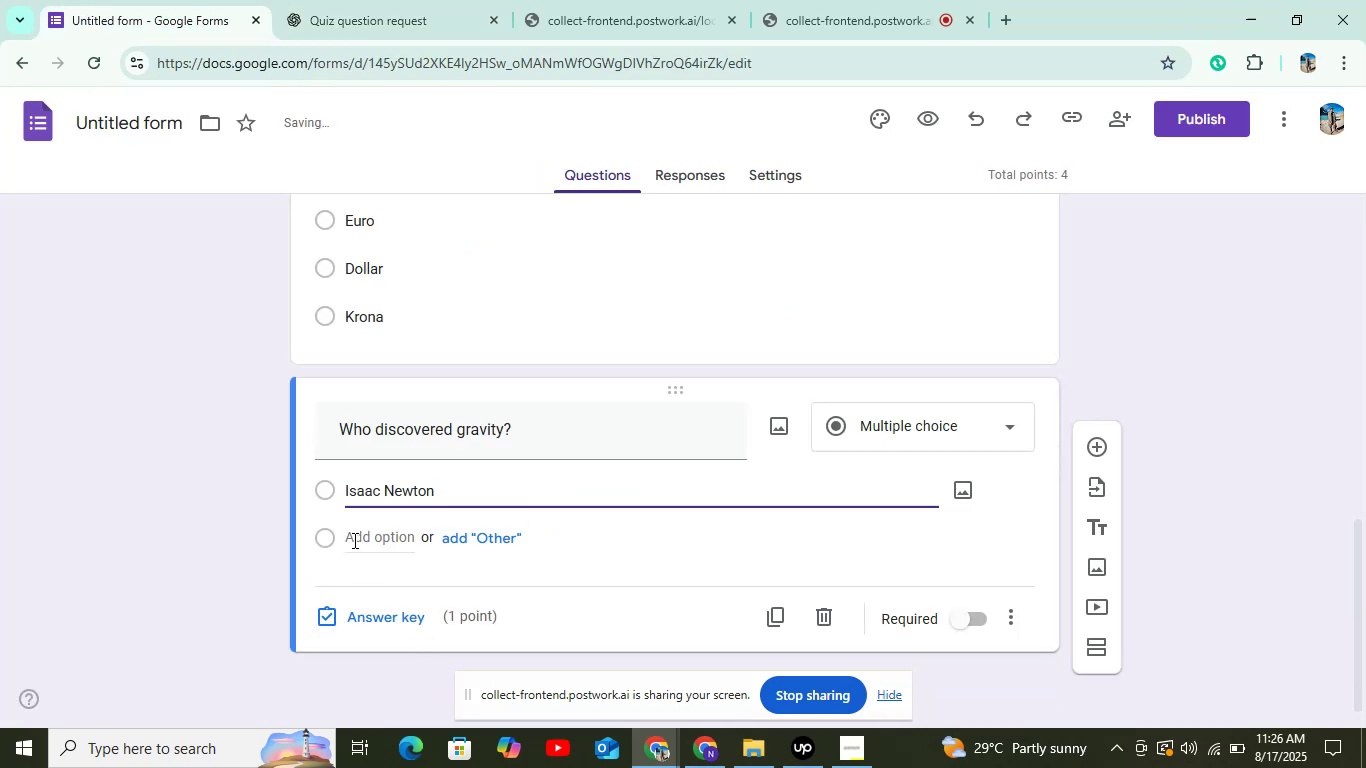 
left_click([353, 540])
 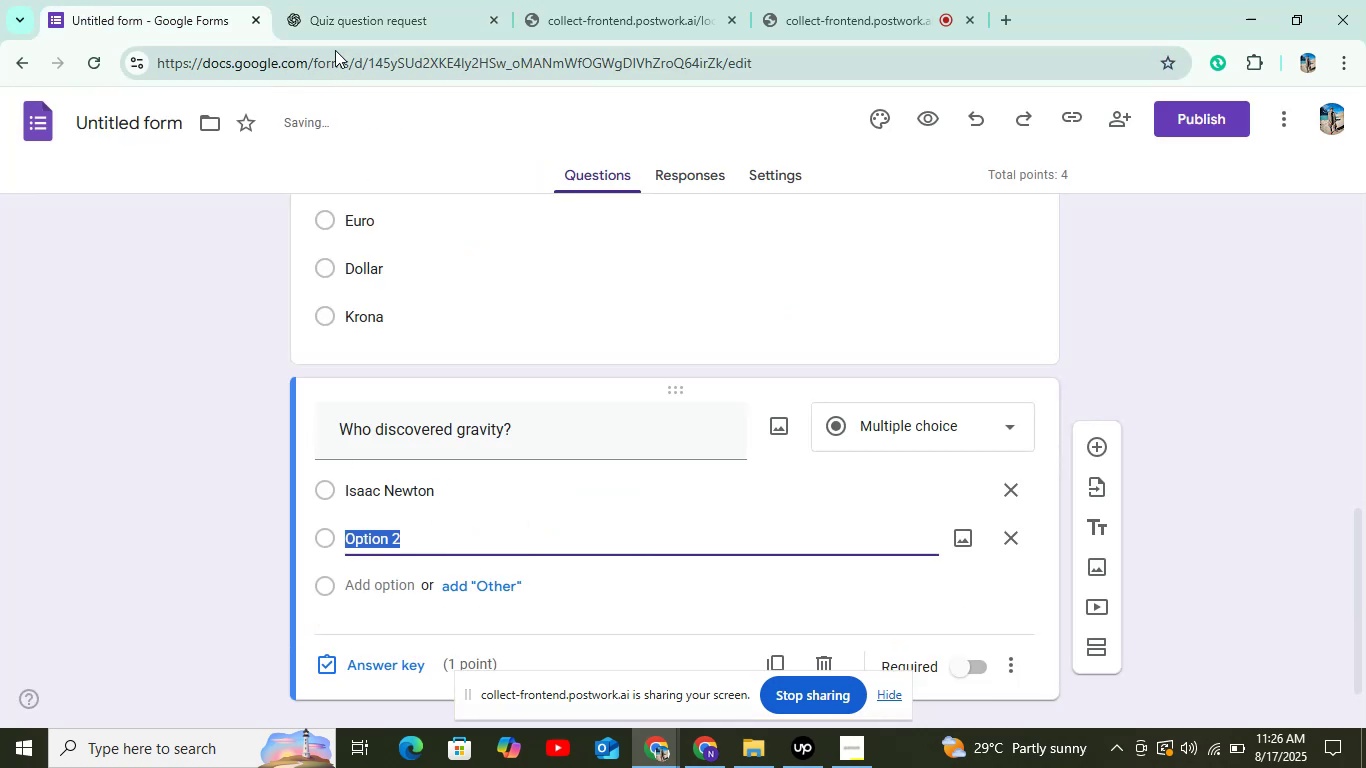 
left_click([333, 0])
 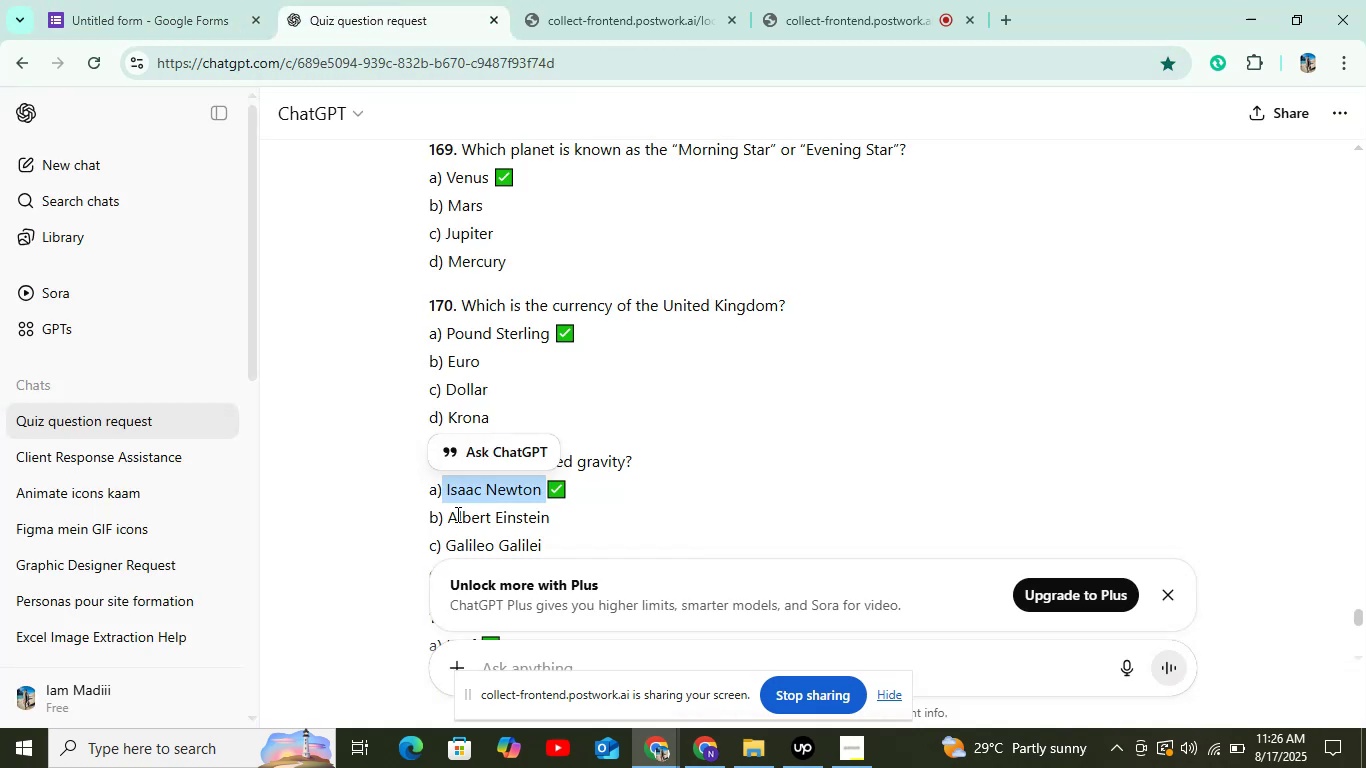 
left_click_drag(start_coordinate=[451, 517], to_coordinate=[568, 518])
 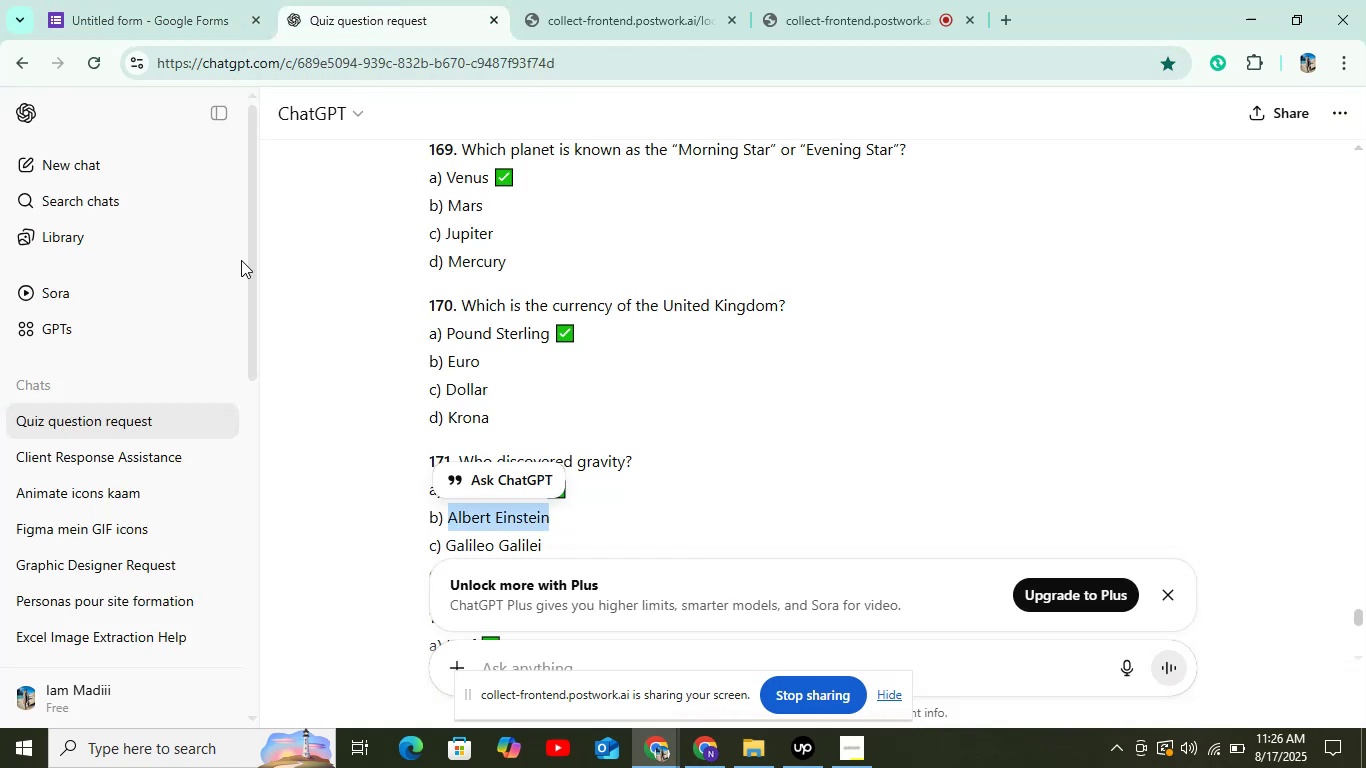 
key(Control+C)
 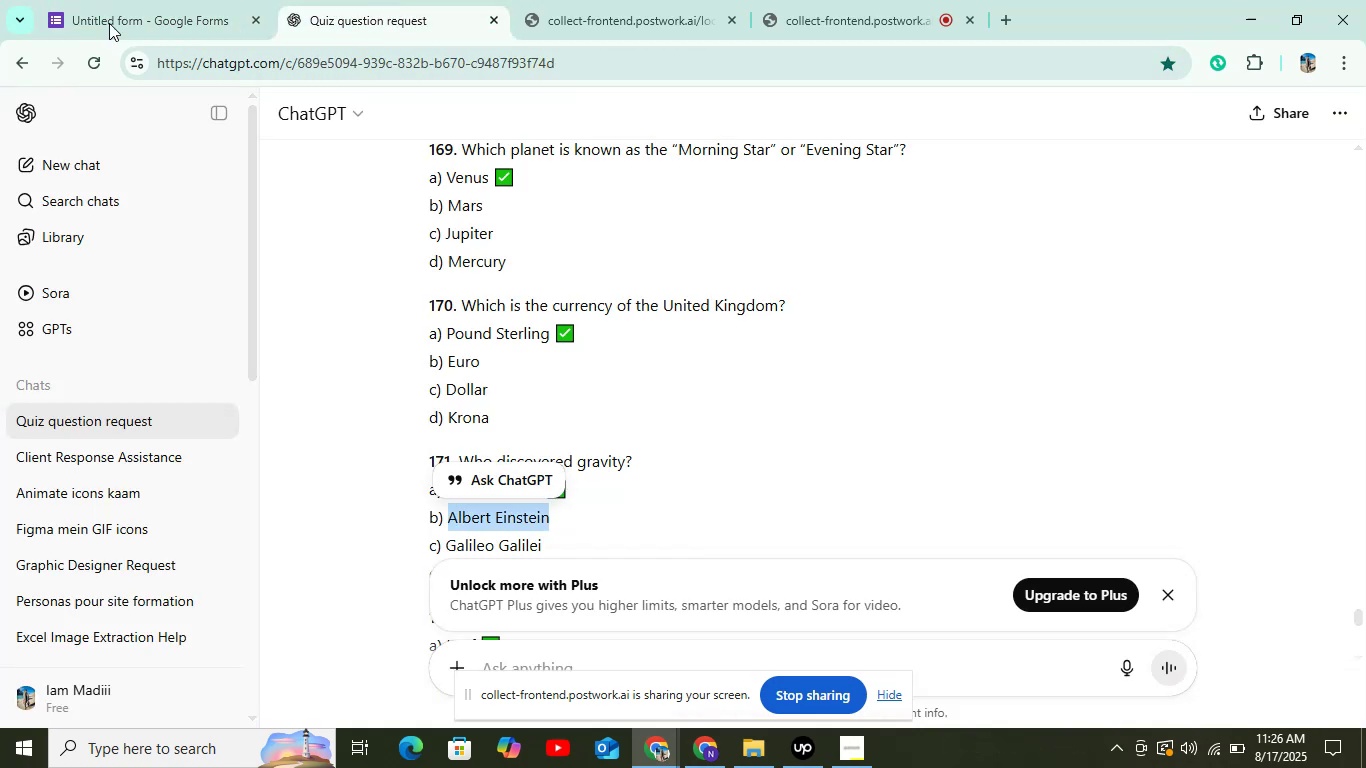 
left_click([123, 16])
 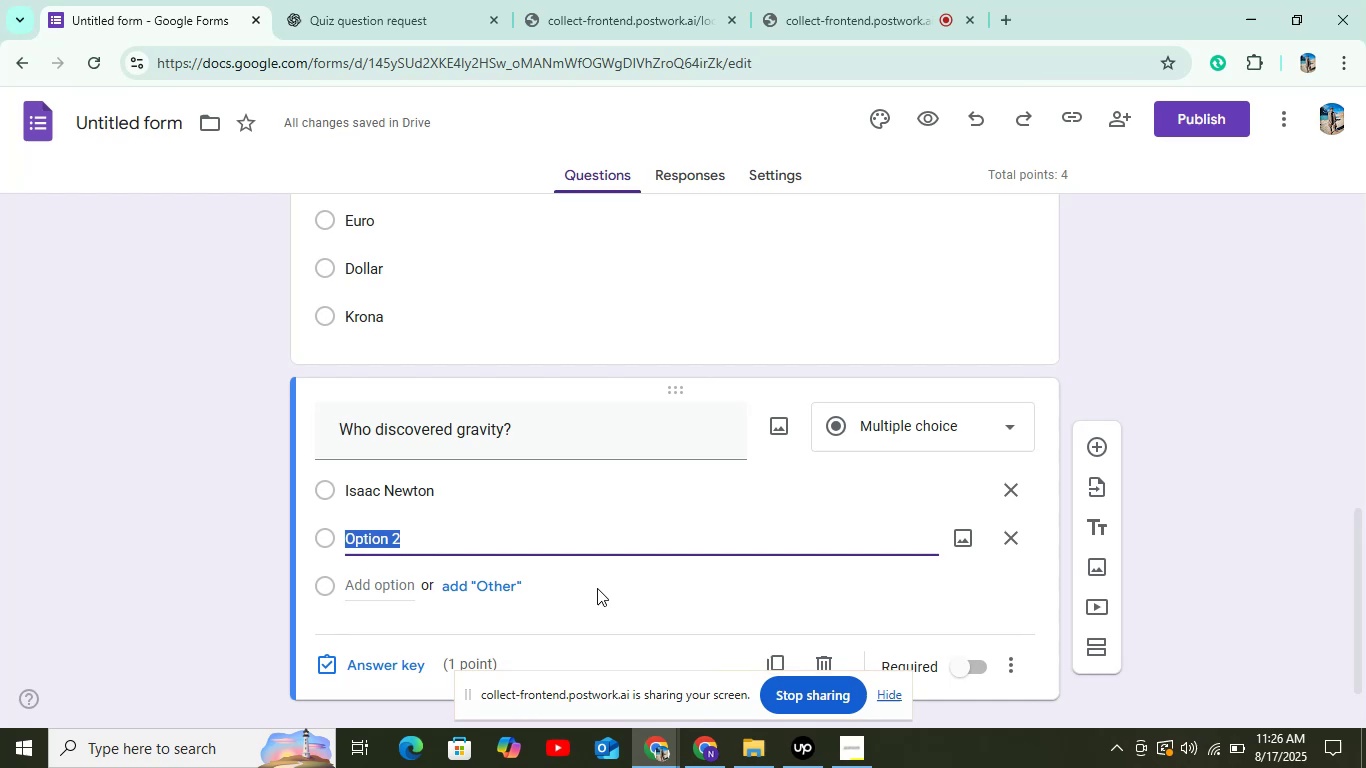 
key(Control+V)
 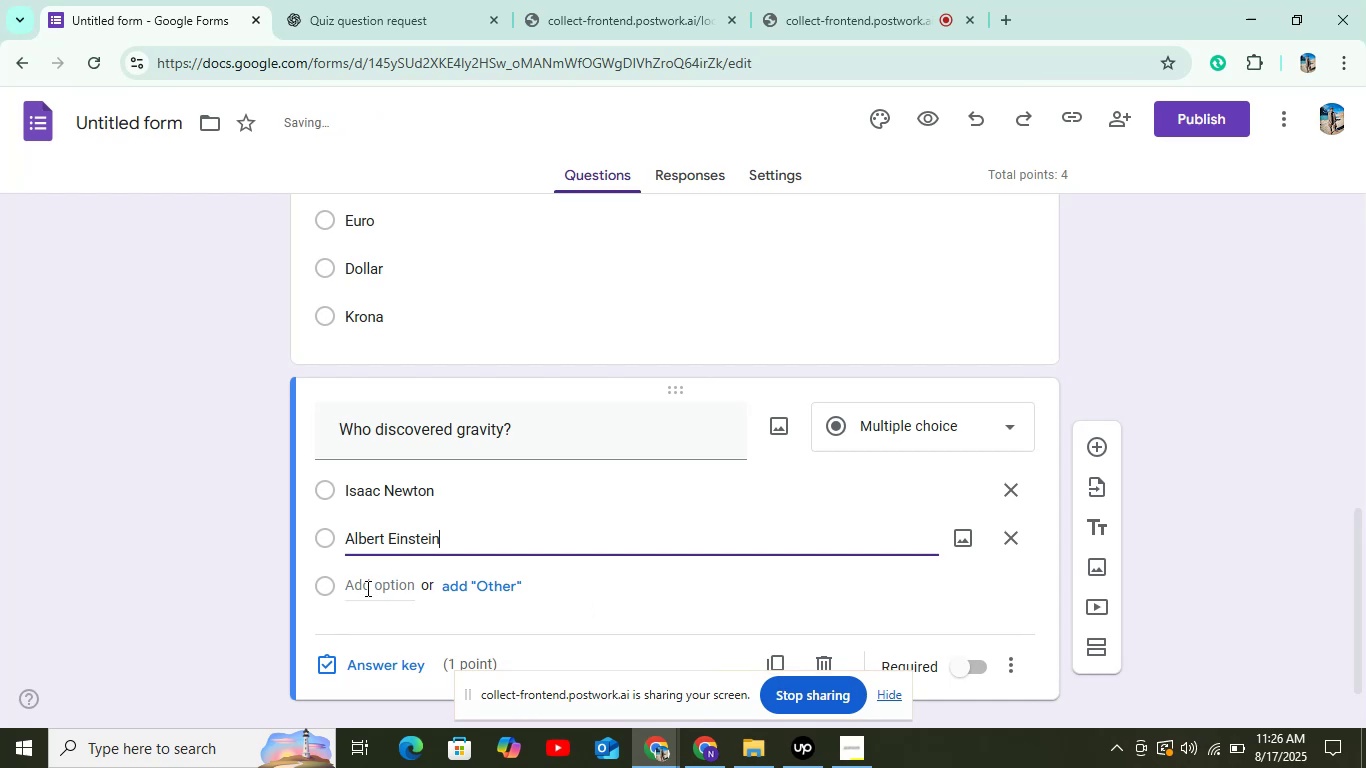 
left_click([366, 588])
 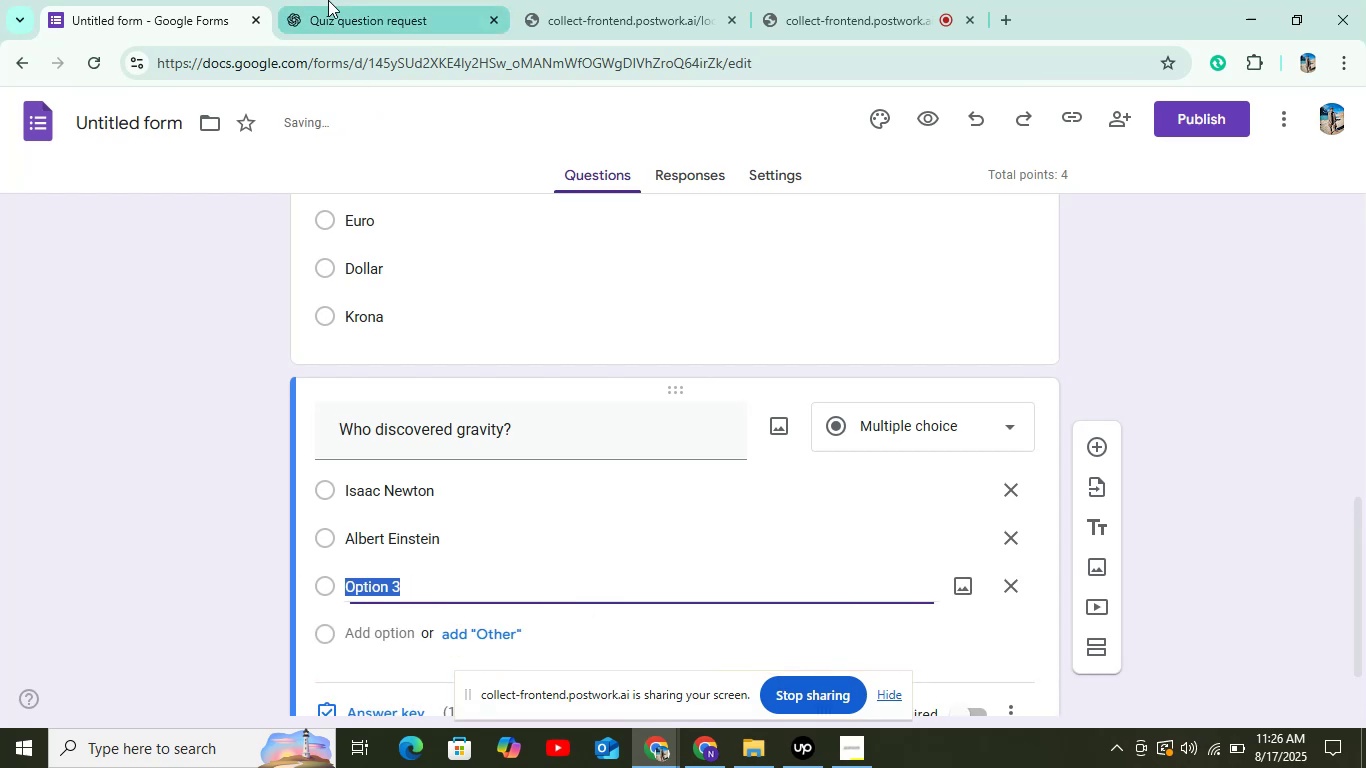 
left_click([328, 0])
 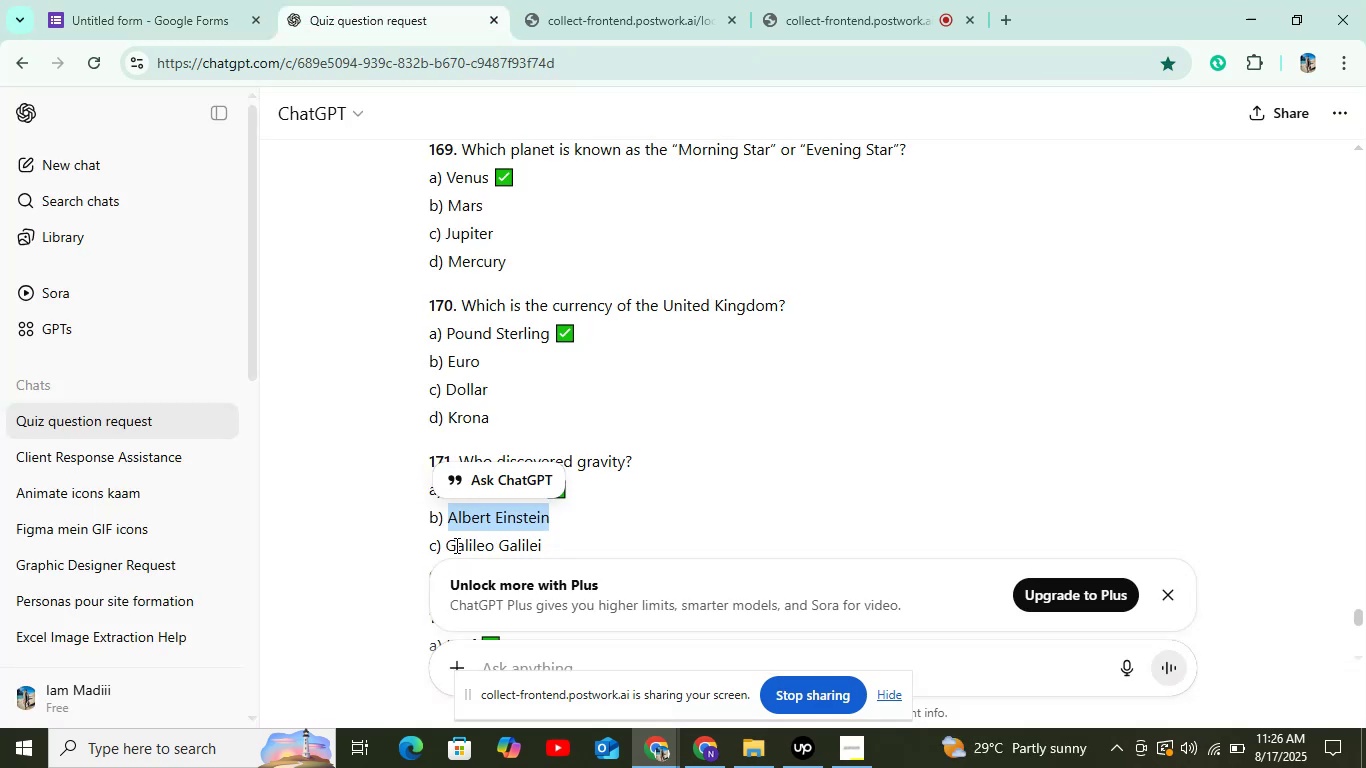 
left_click_drag(start_coordinate=[446, 545], to_coordinate=[556, 532])
 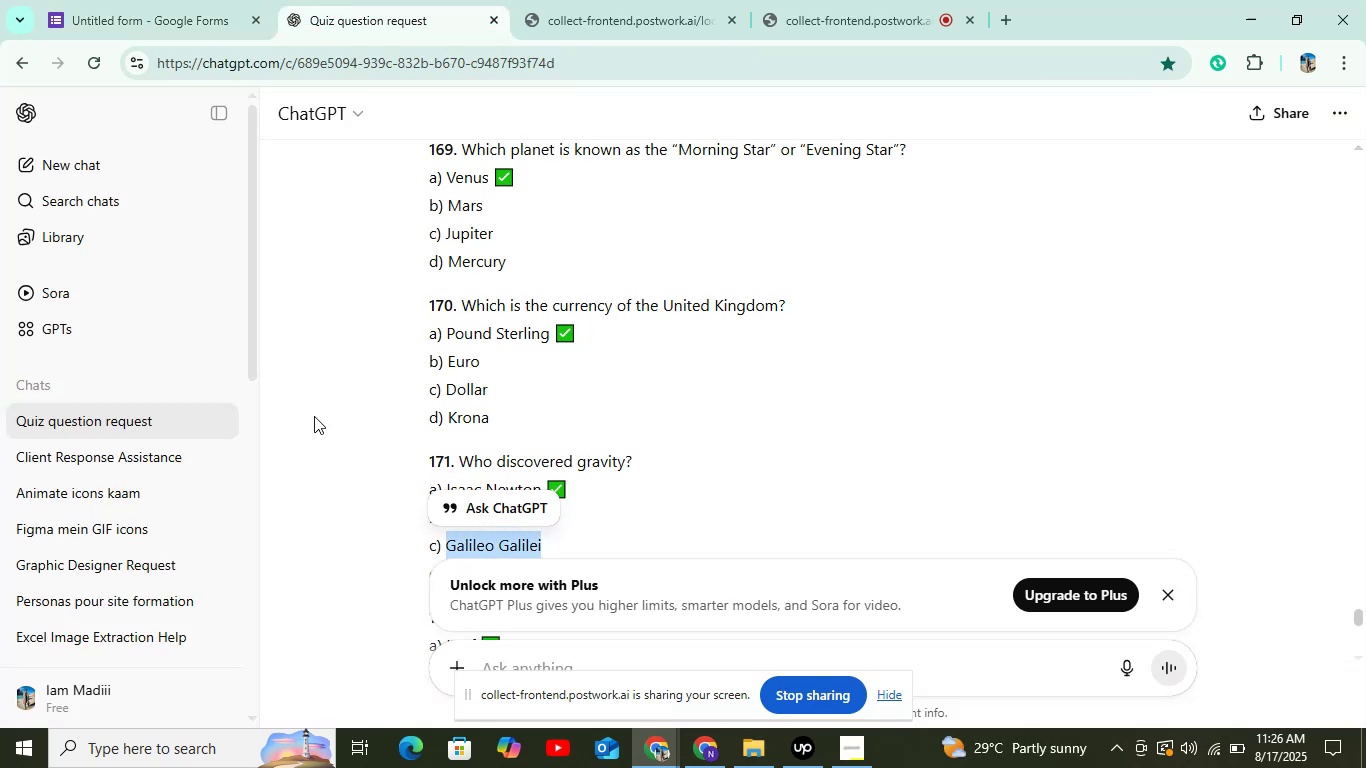 
key(Control+C)
 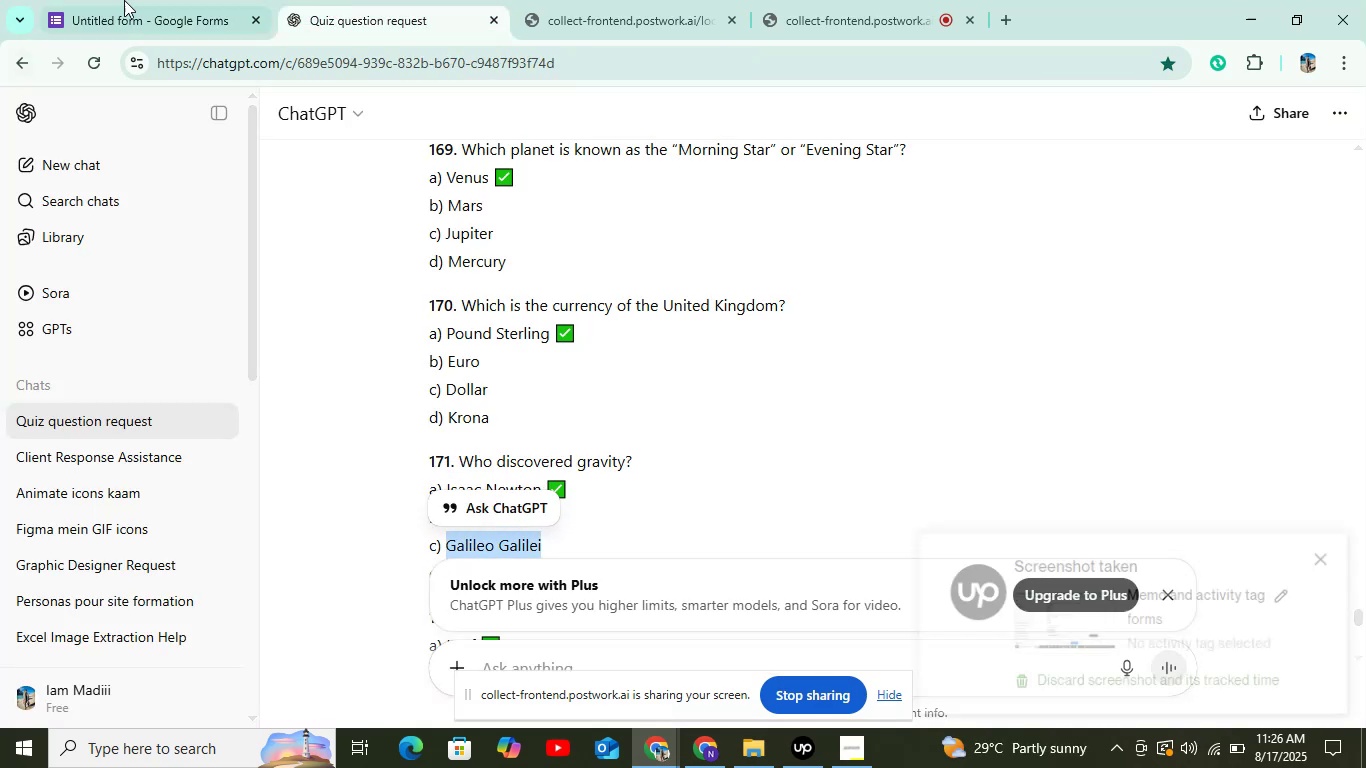 
left_click([124, 0])
 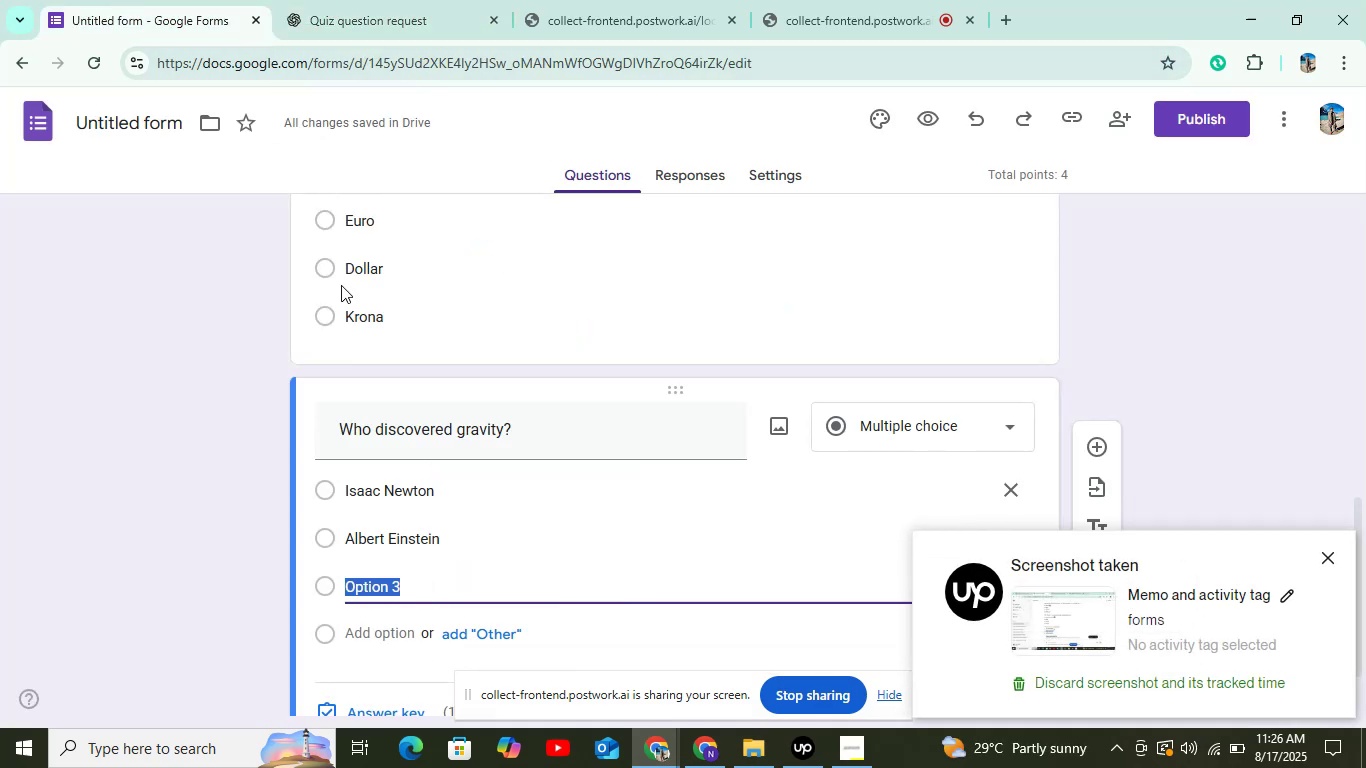 
key(Control+V)
 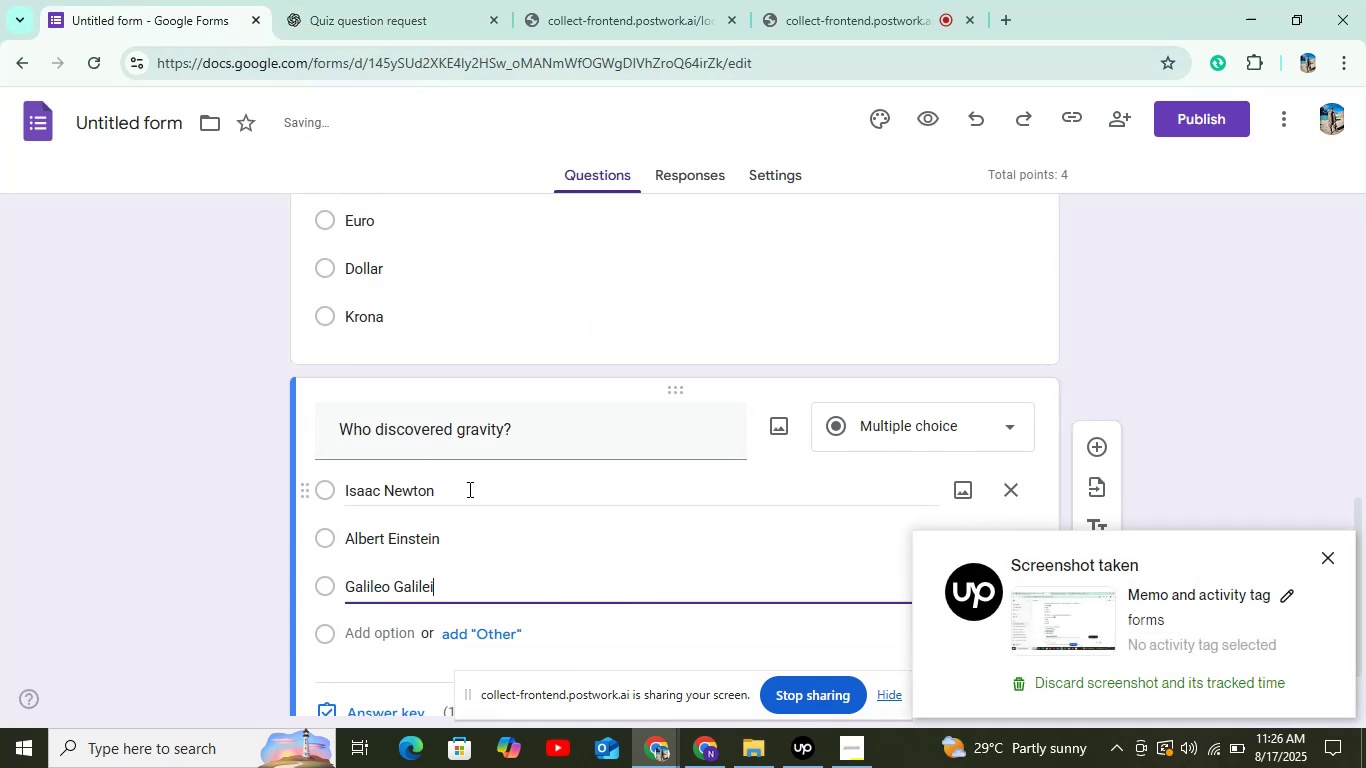 
scroll: coordinate [435, 527], scroll_direction: down, amount: 3.0
 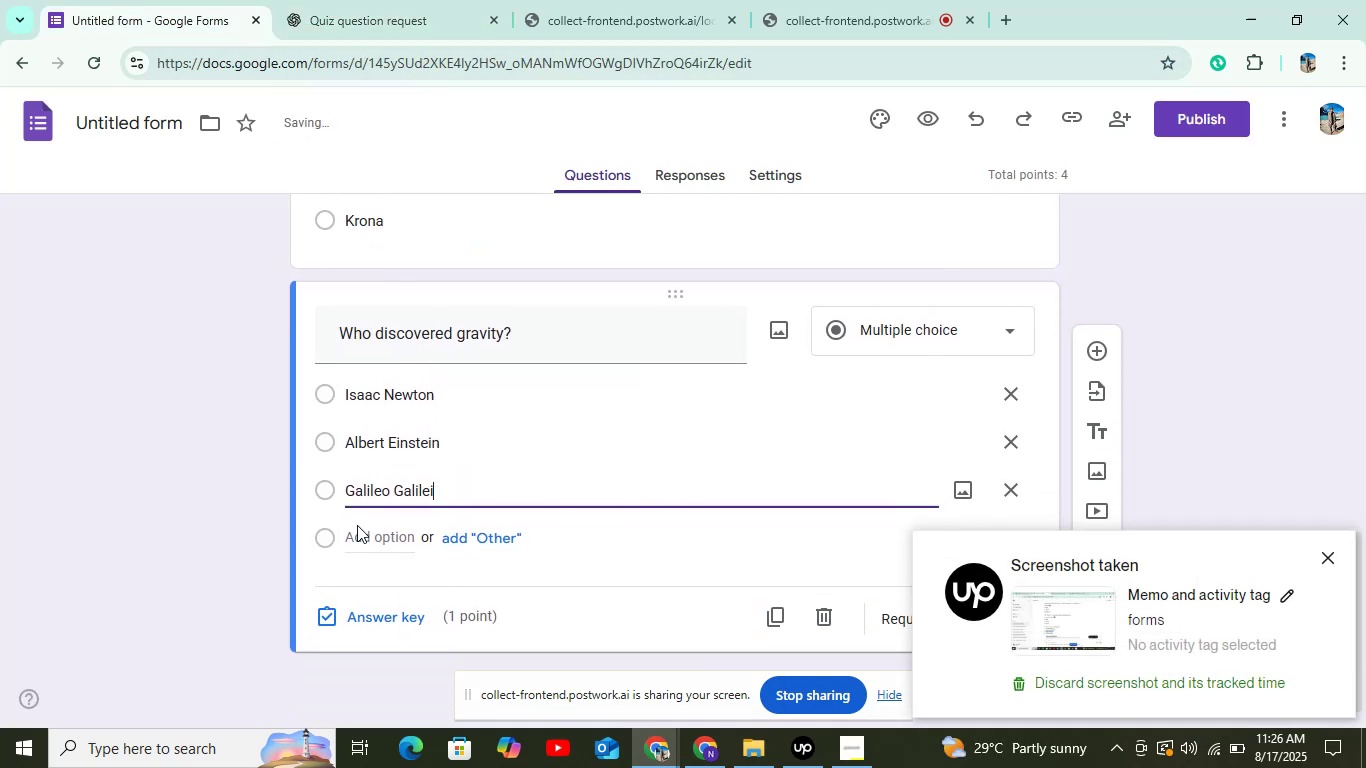 
left_click([363, 546])
 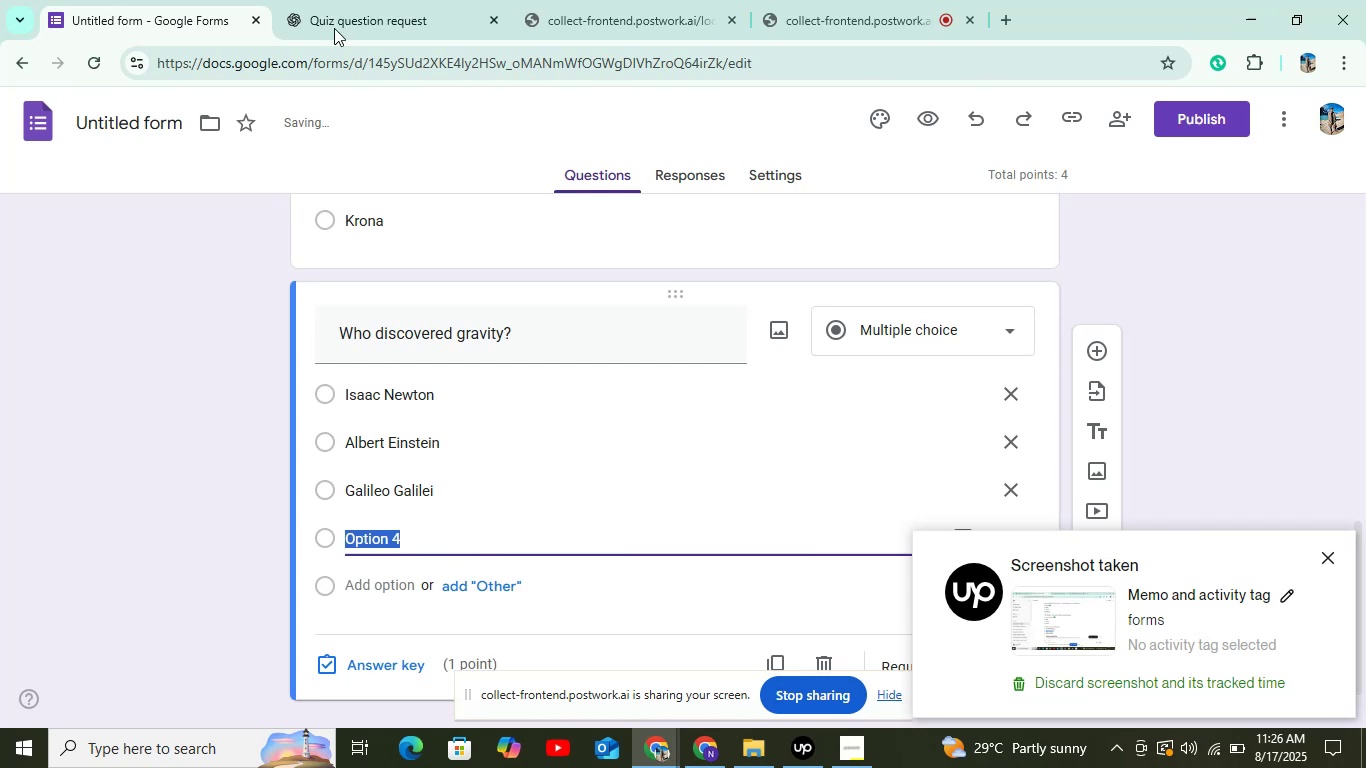 
left_click([331, 14])
 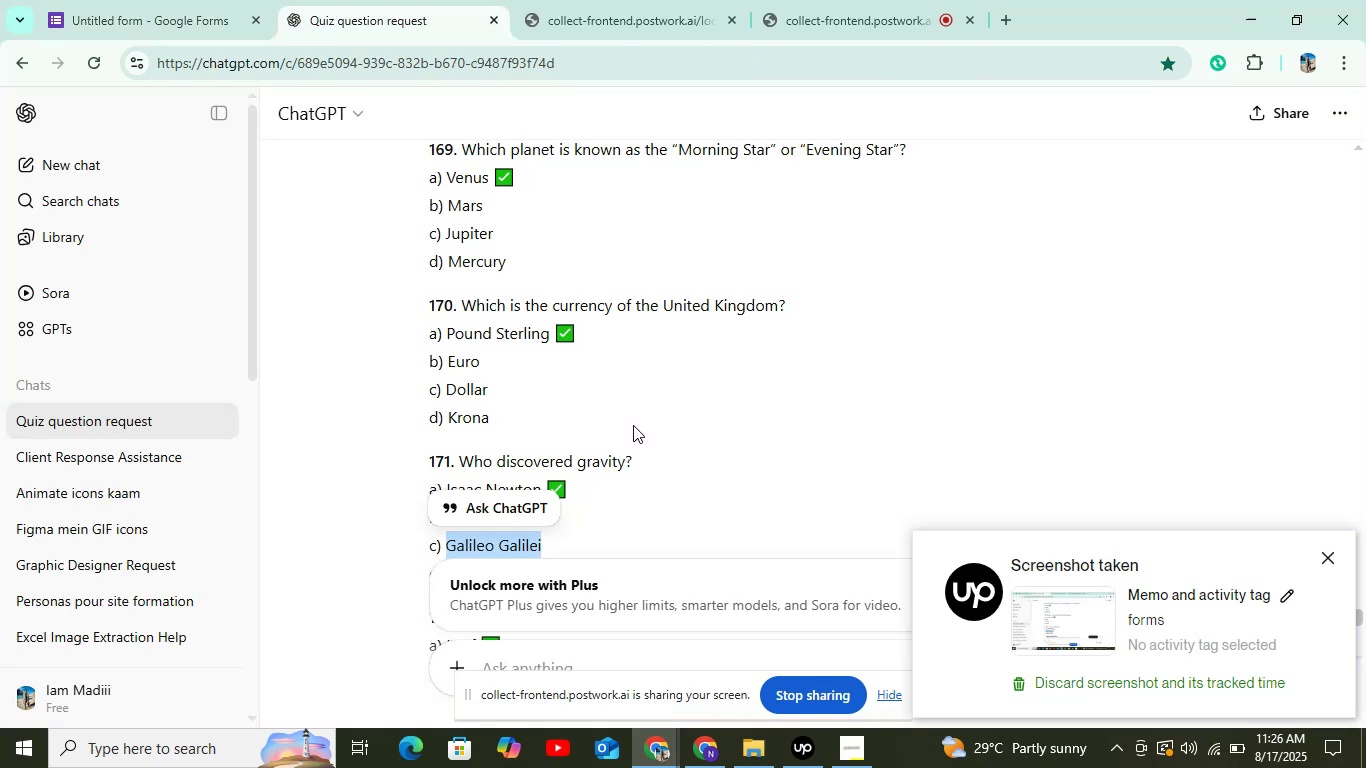 
scroll: coordinate [598, 395], scroll_direction: down, amount: 2.0
 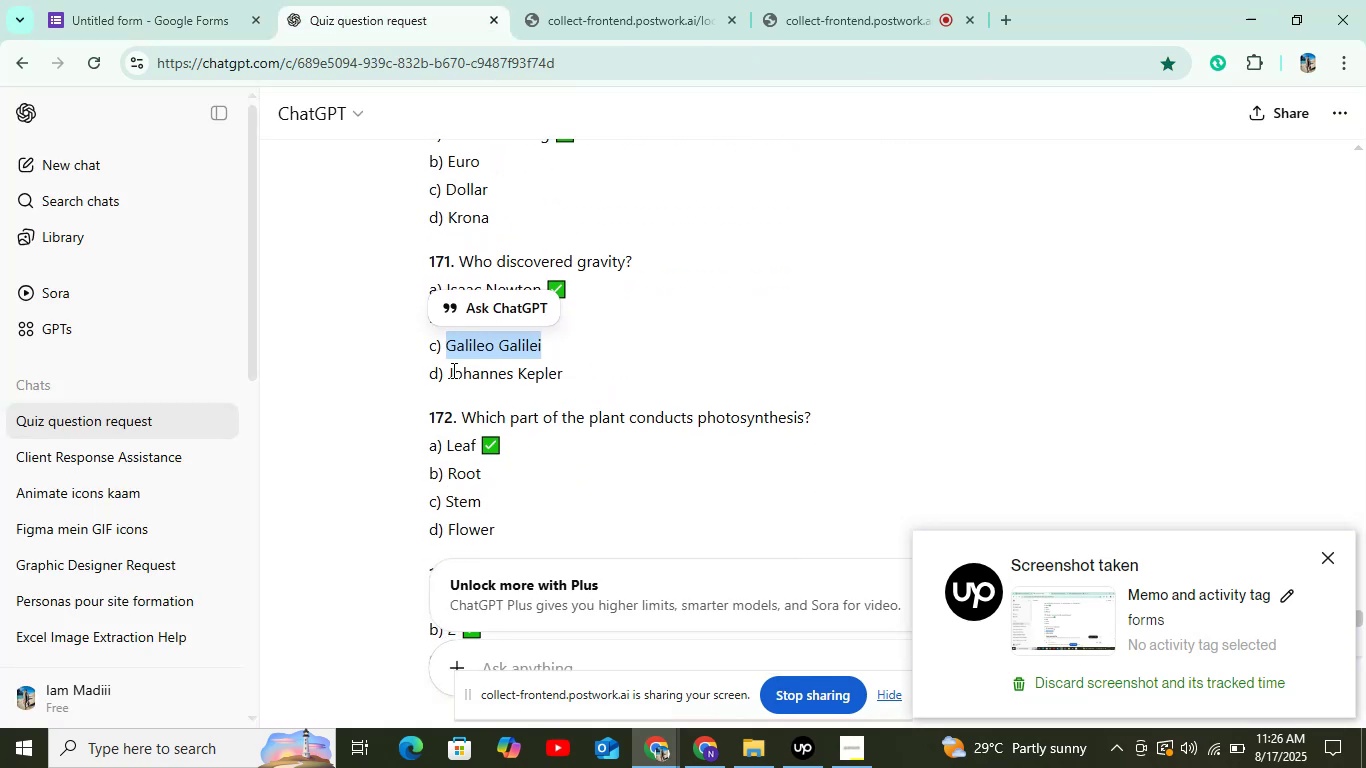 
left_click_drag(start_coordinate=[448, 372], to_coordinate=[642, 385])
 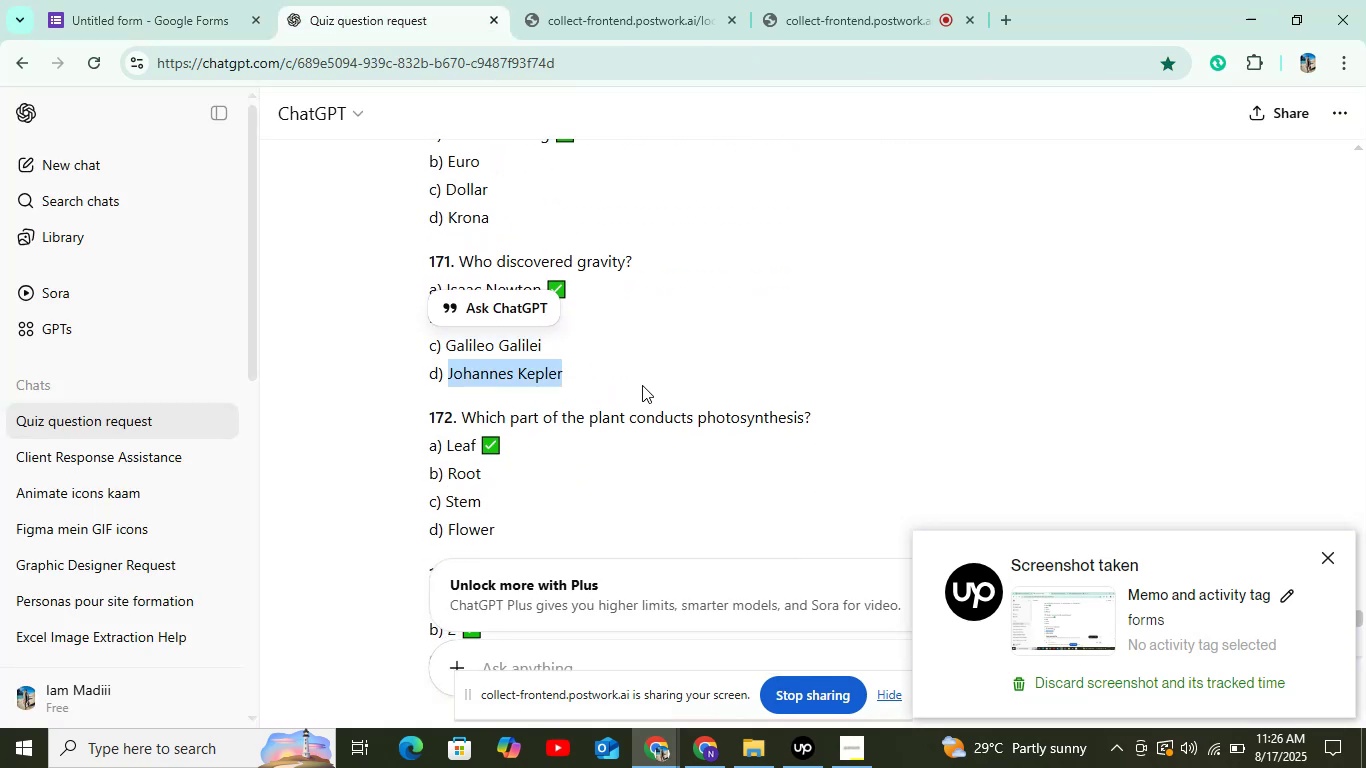 
key(Control+C)
 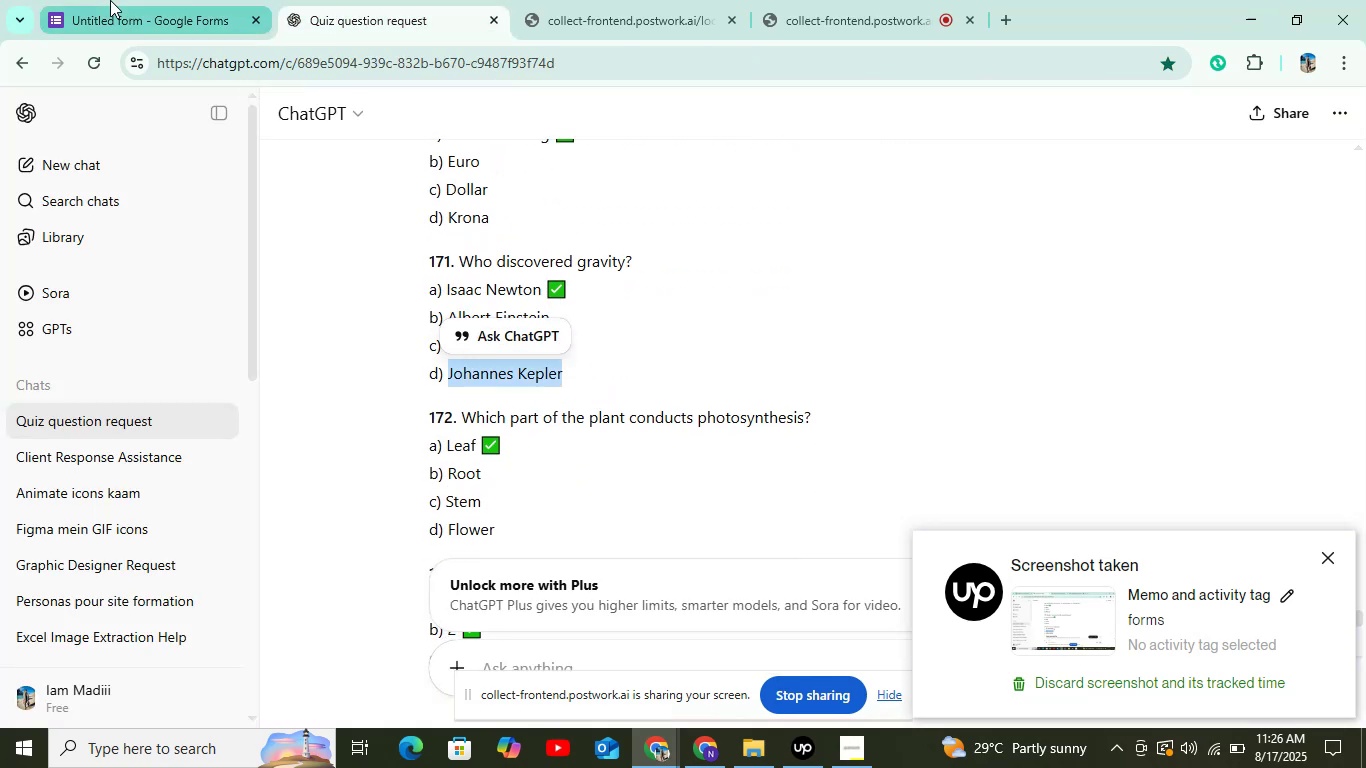 
left_click([110, 0])
 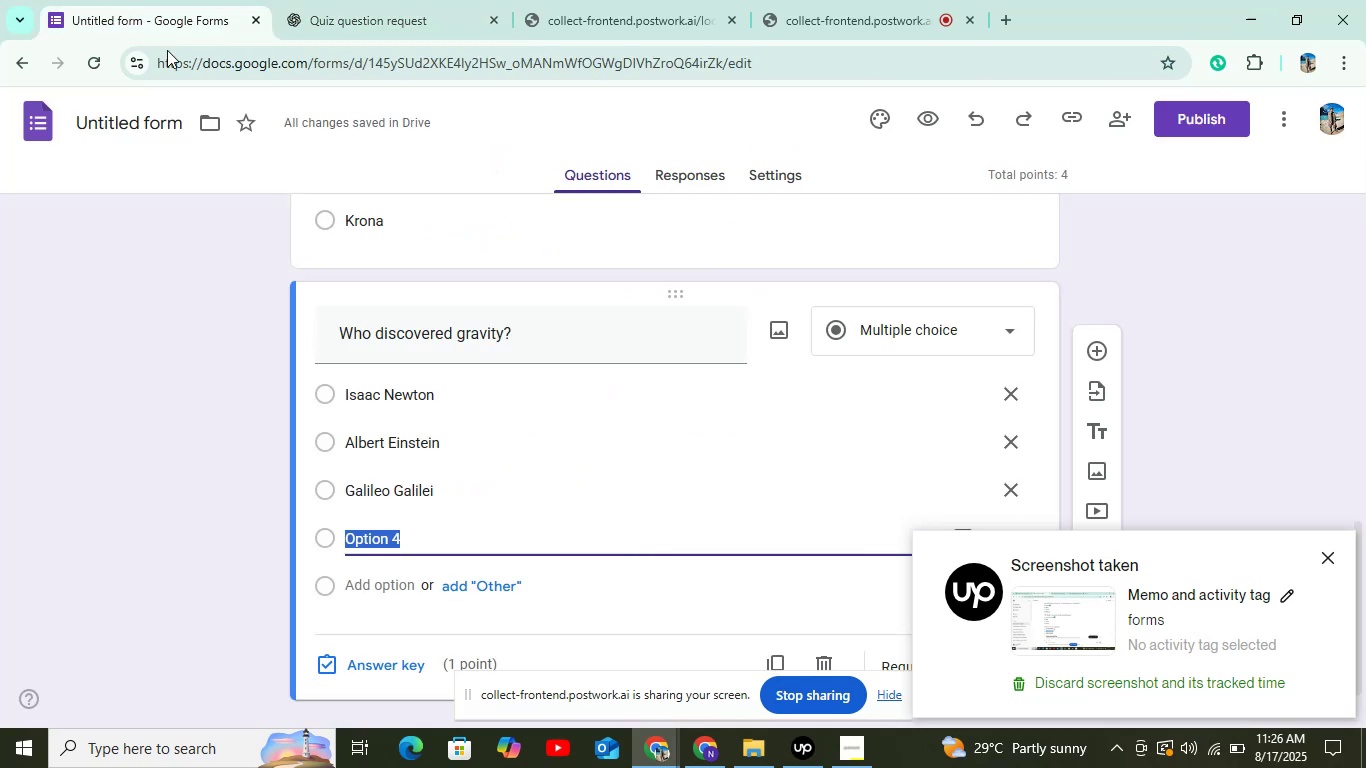 
key(Control+V)
 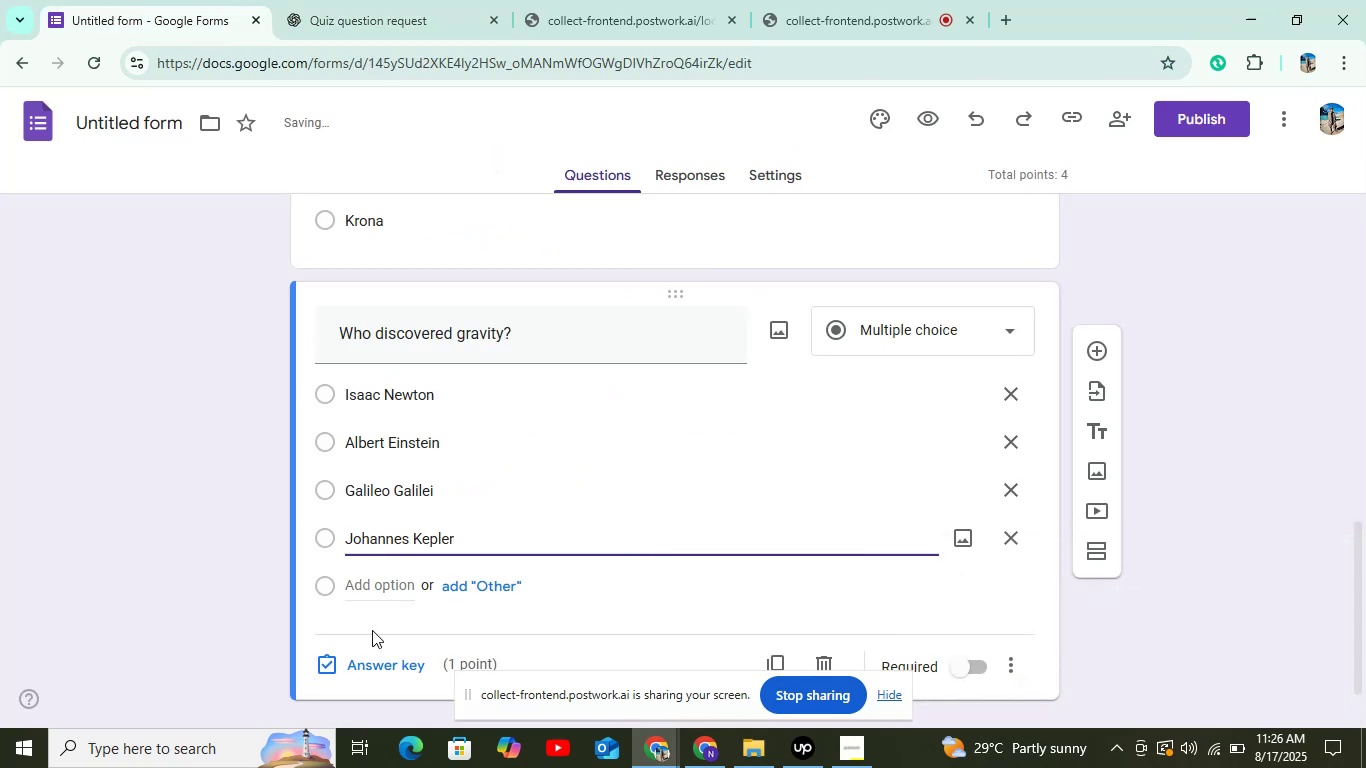 
left_click([380, 664])
 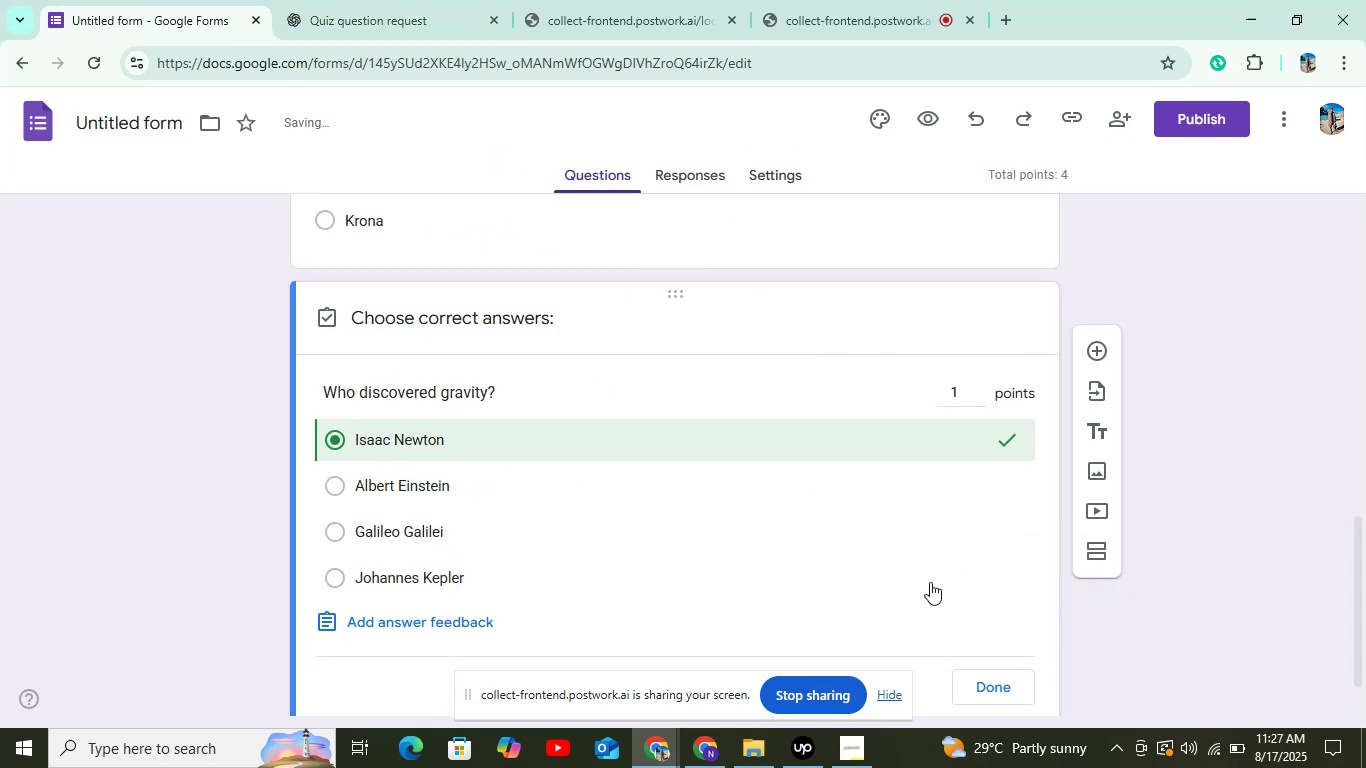 
left_click([988, 686])
 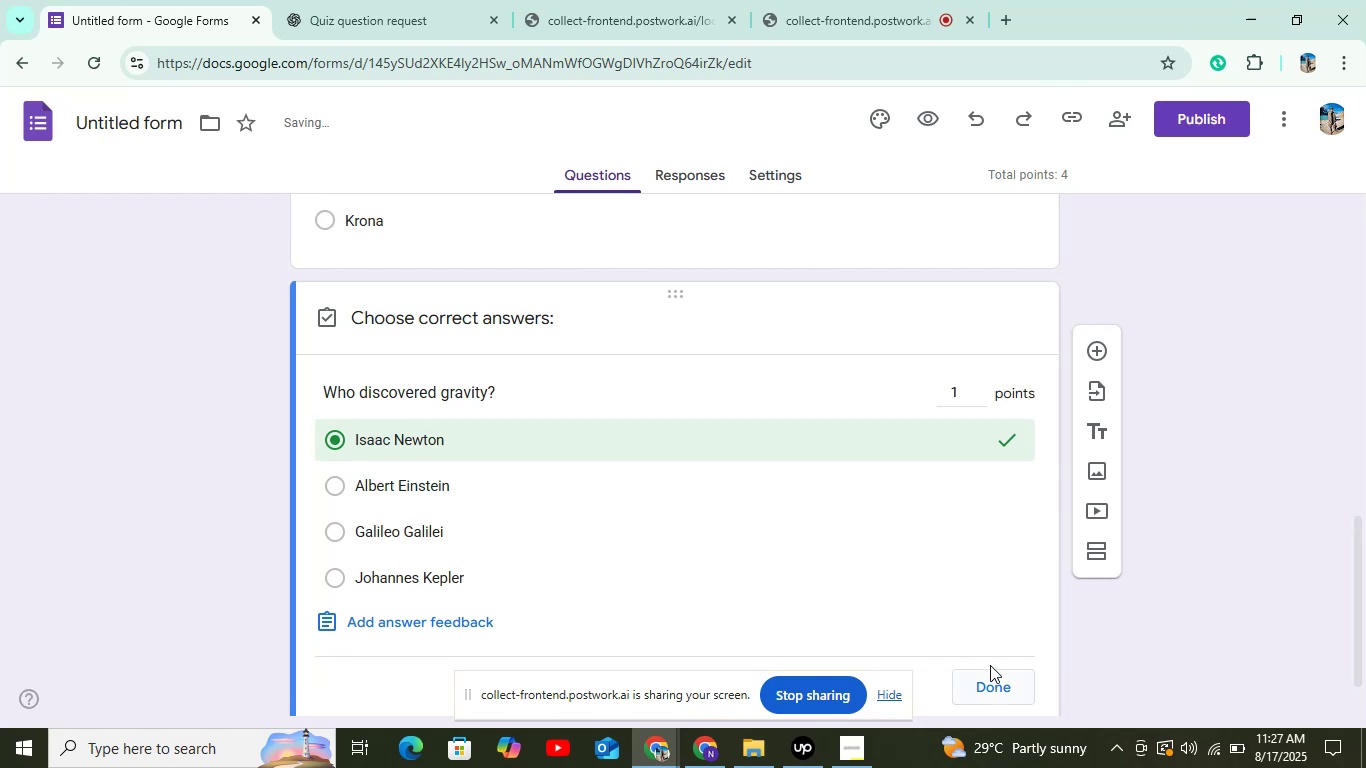 
scroll: coordinate [1004, 646], scroll_direction: down, amount: 3.0
 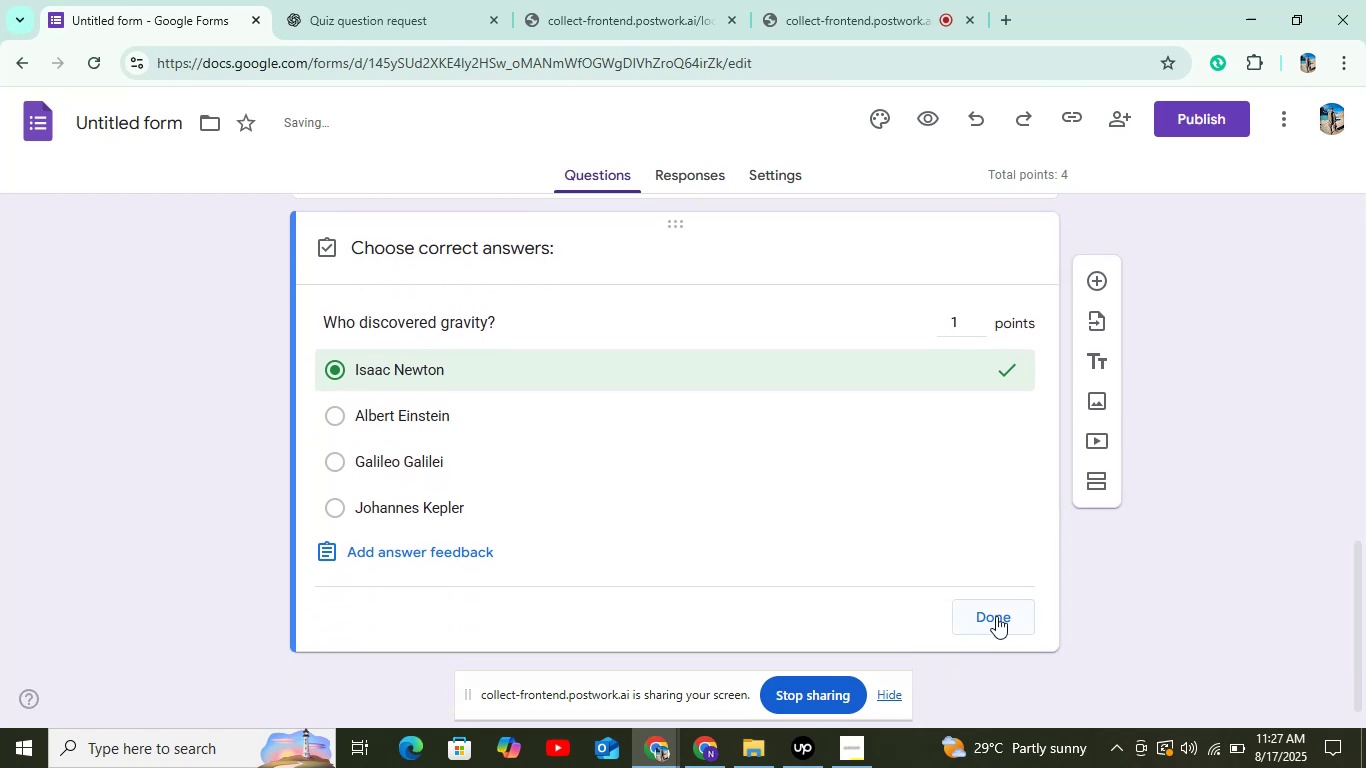 
left_click([996, 616])
 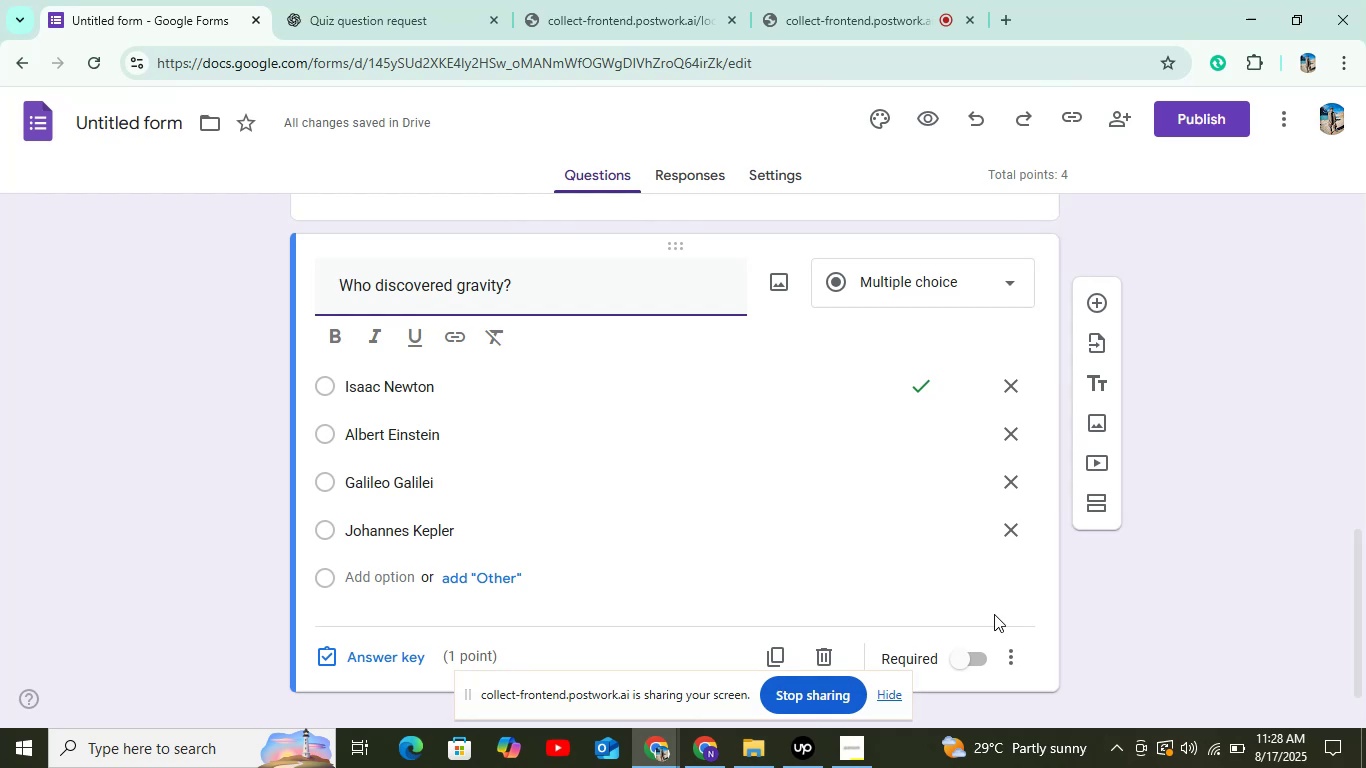 
wait(66.66)
 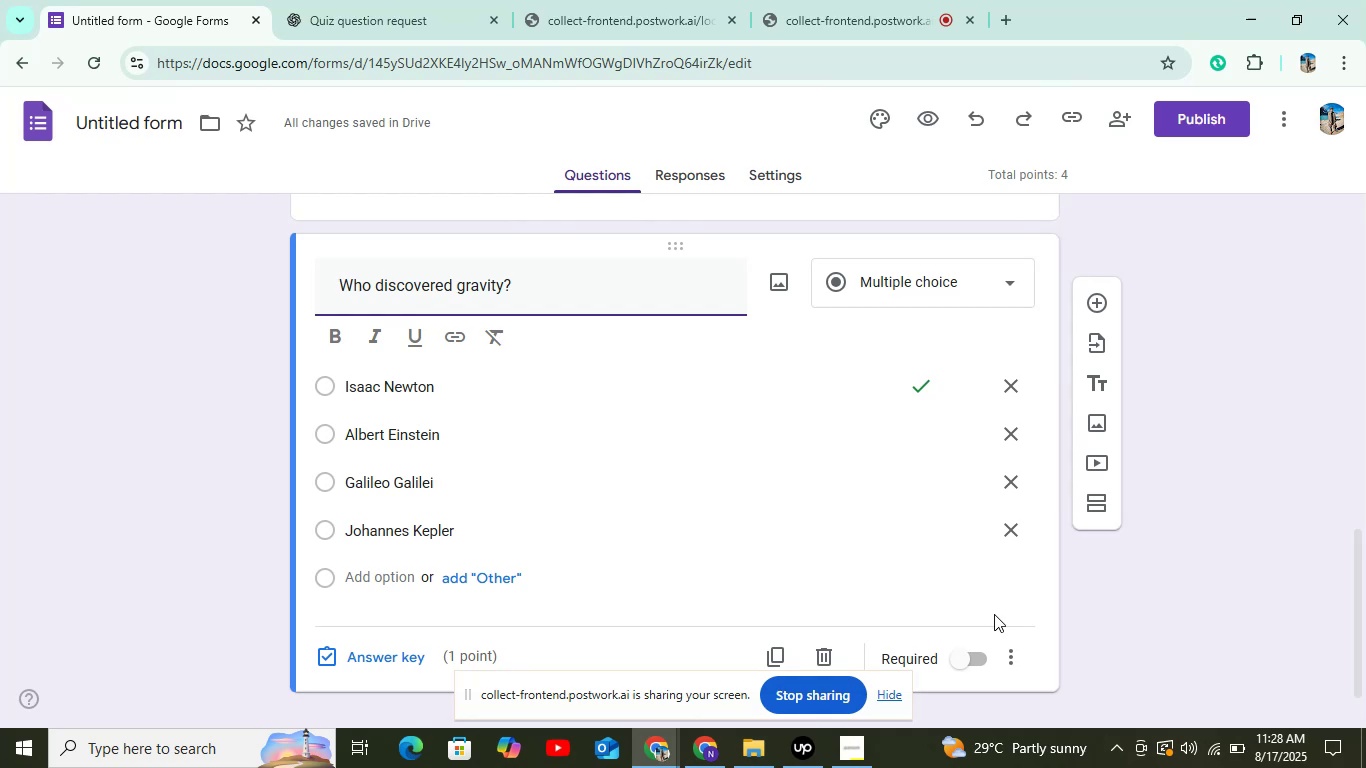 
left_click([1087, 307])
 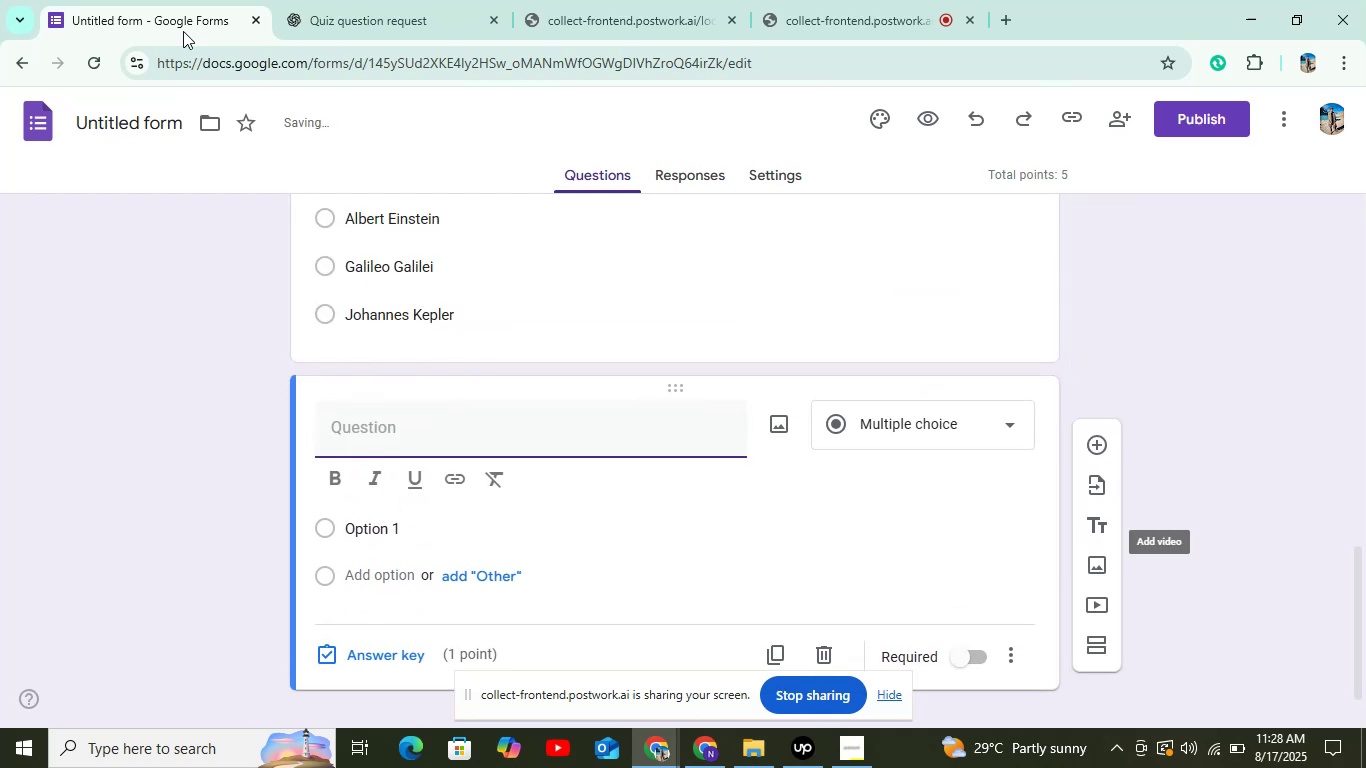 
left_click([334, 0])
 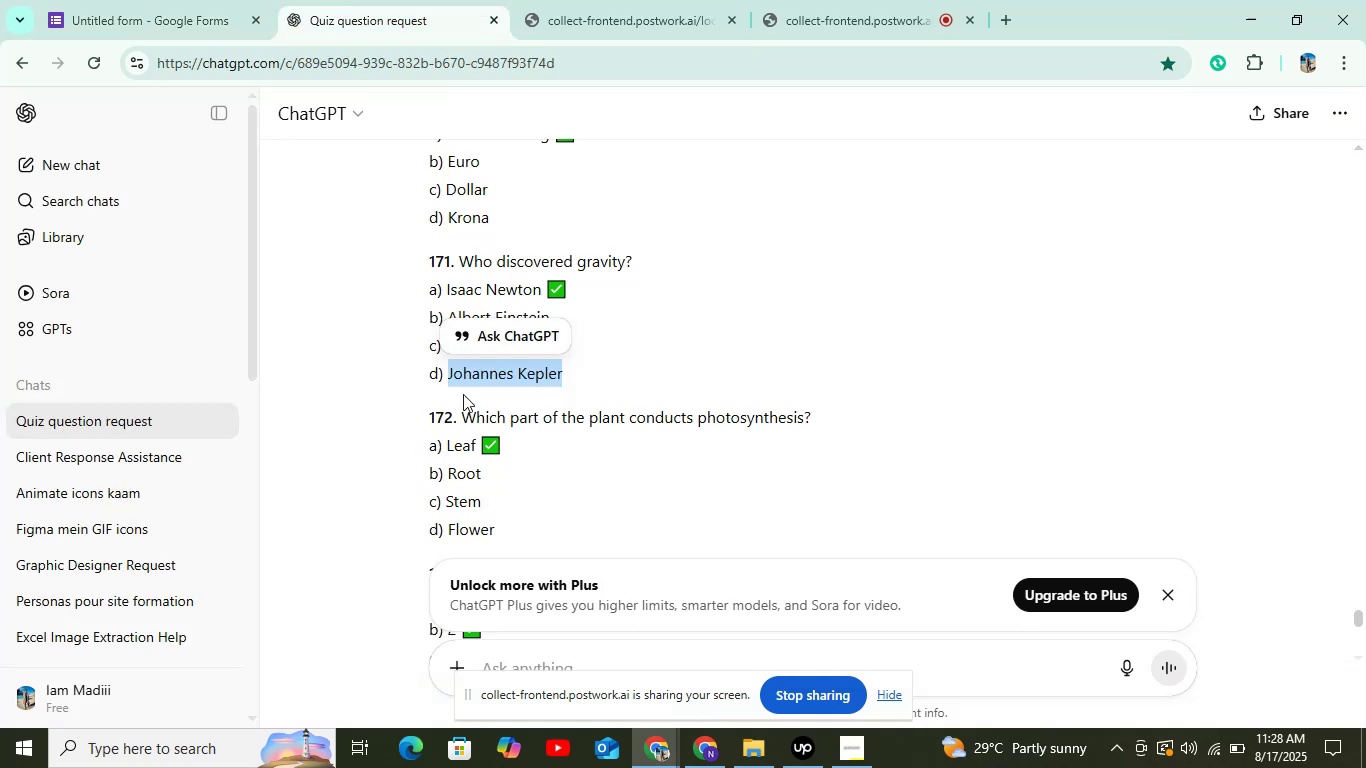 
left_click_drag(start_coordinate=[463, 412], to_coordinate=[908, 401])
 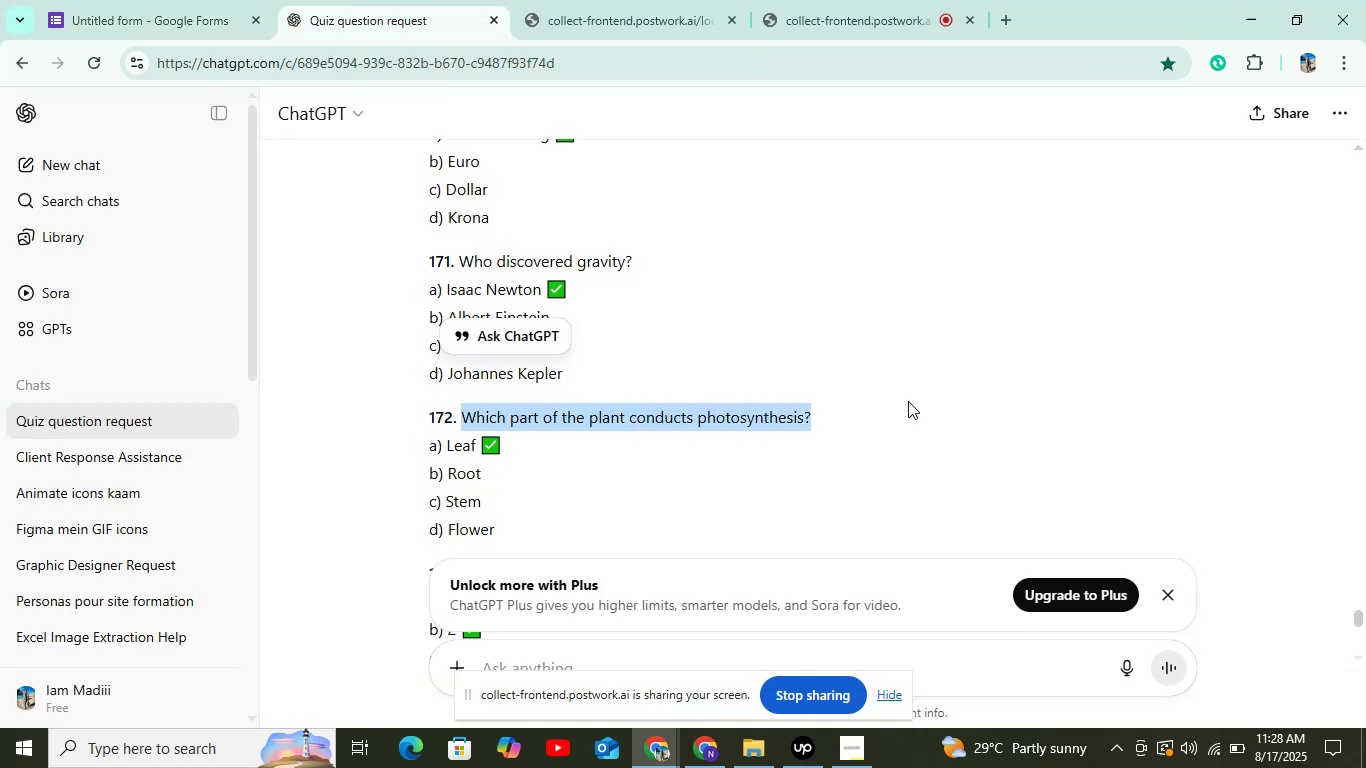 
key(Control+C)
 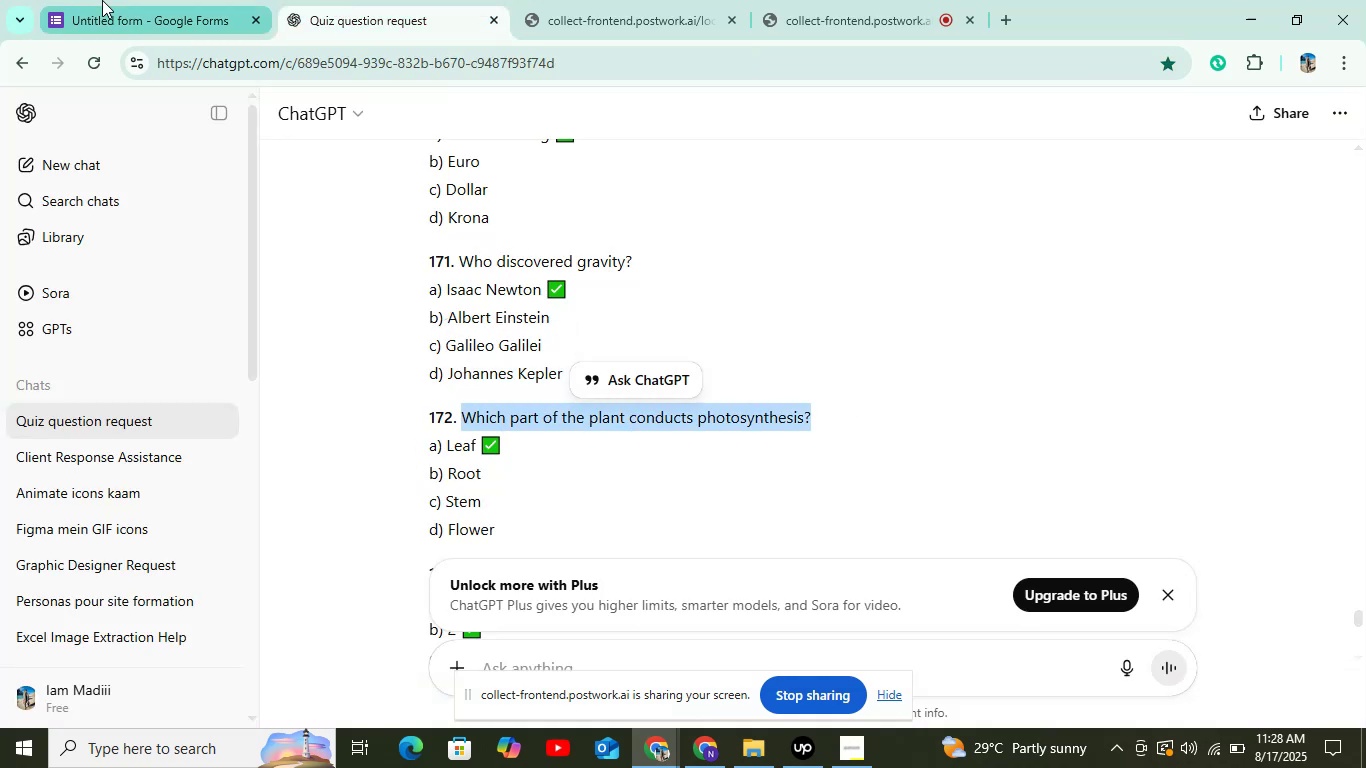 
left_click([102, 0])
 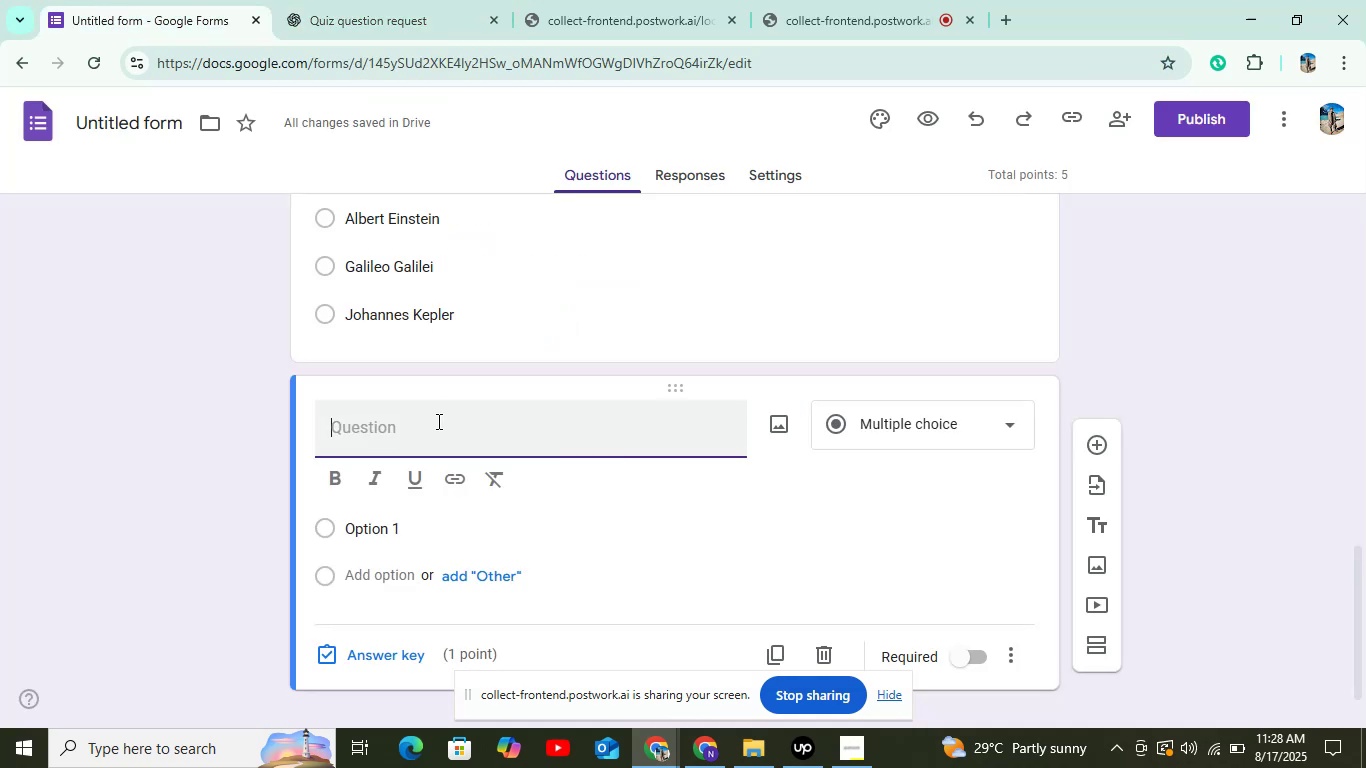 
key(Control+V)
 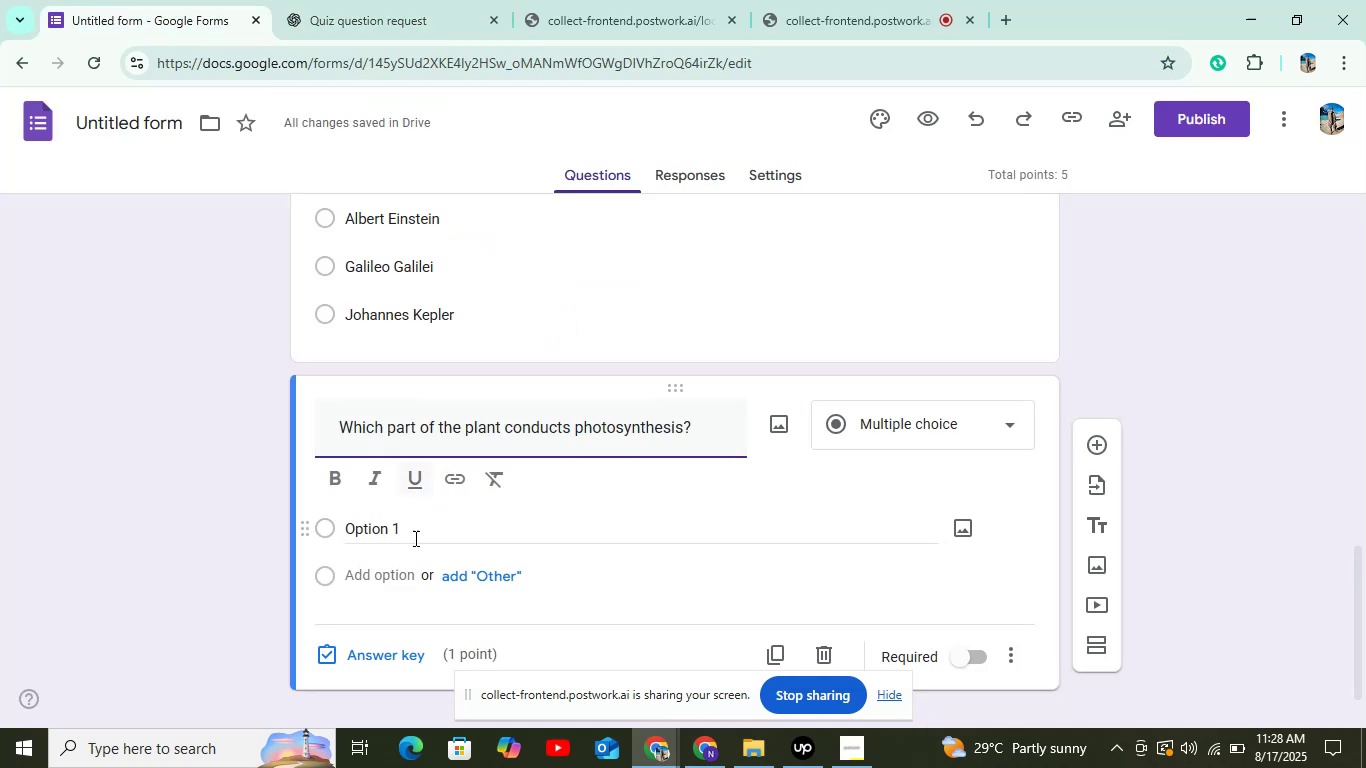 
left_click([413, 539])
 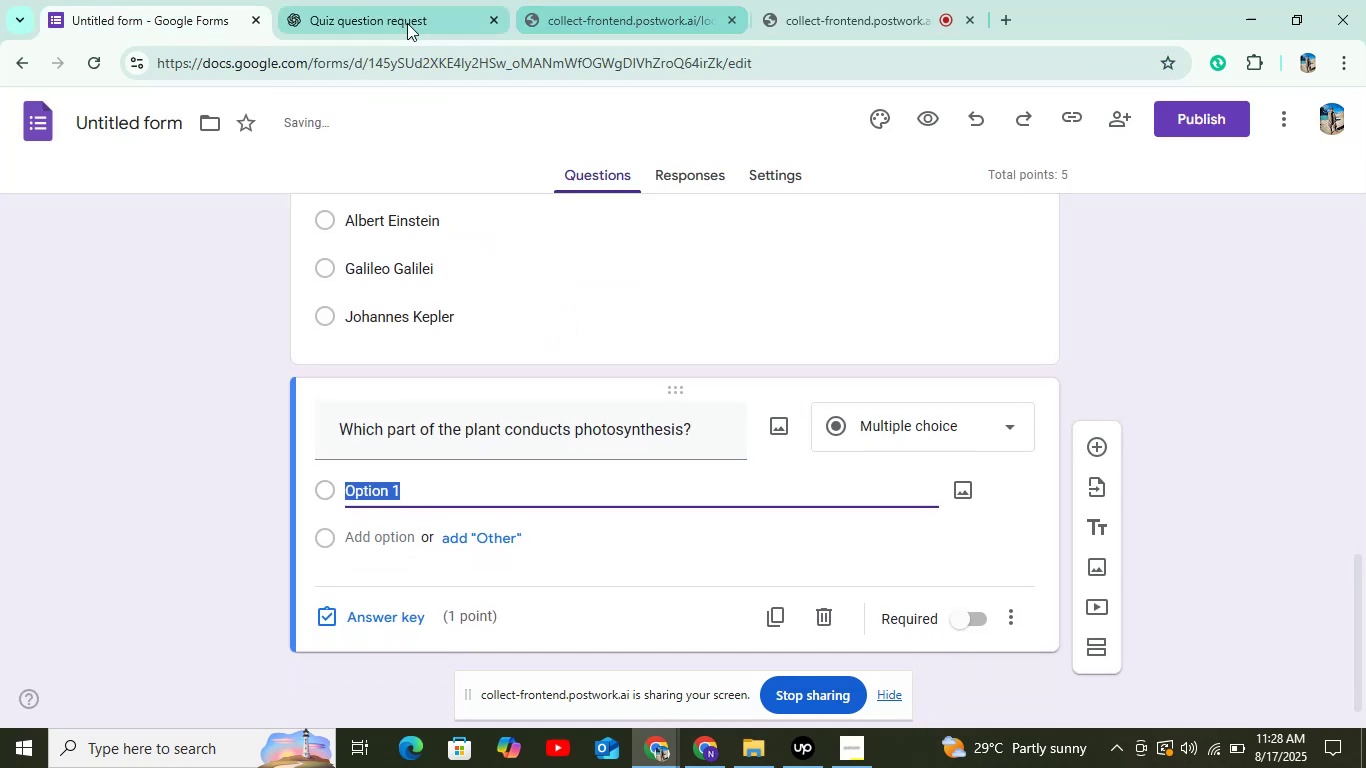 
left_click([397, 25])
 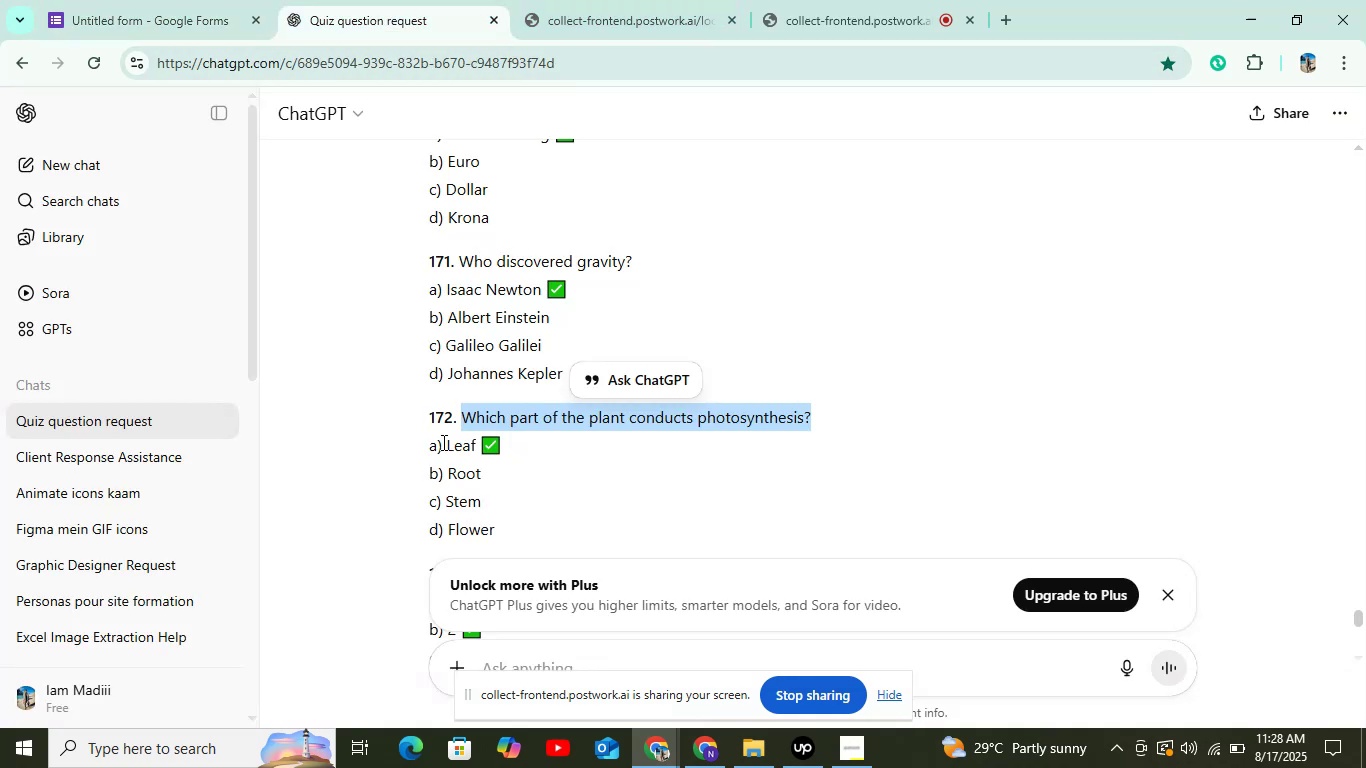 
double_click([459, 443])
 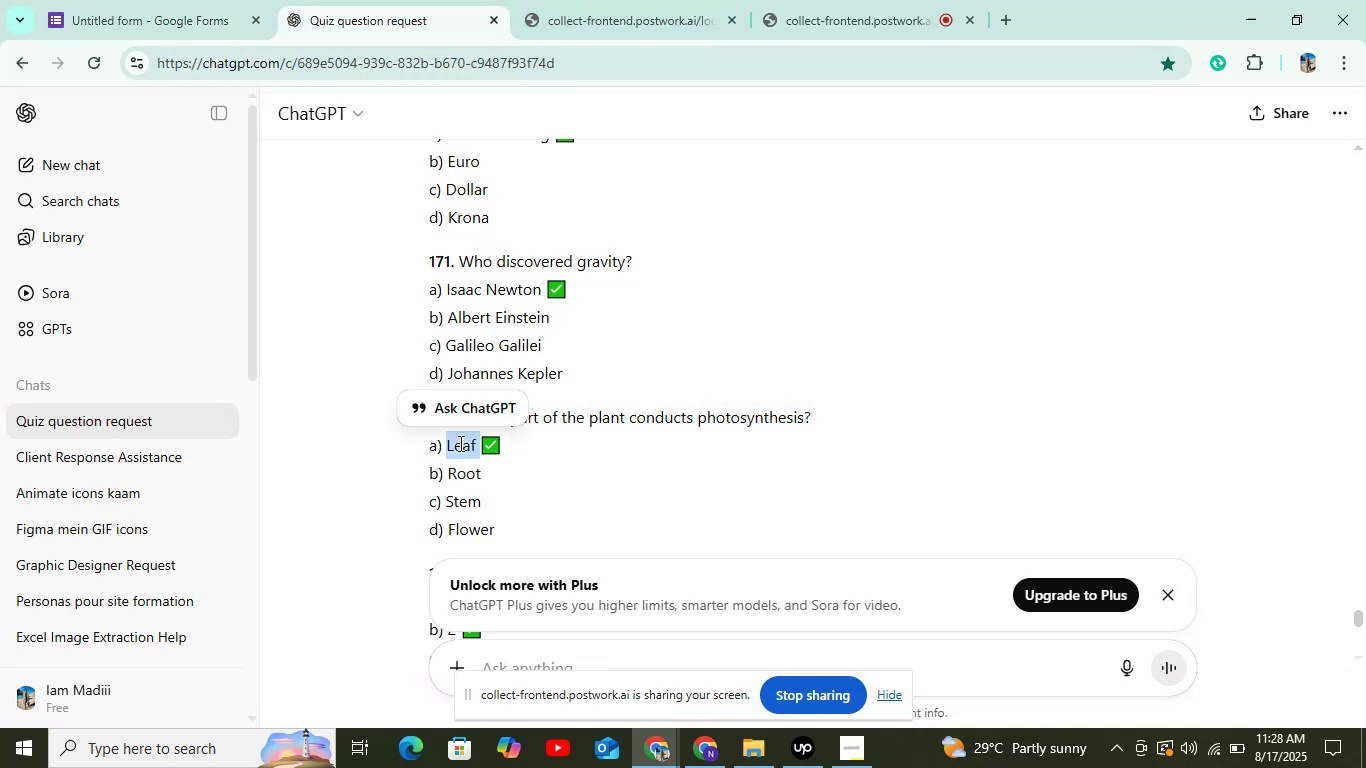 
key(Control+C)
 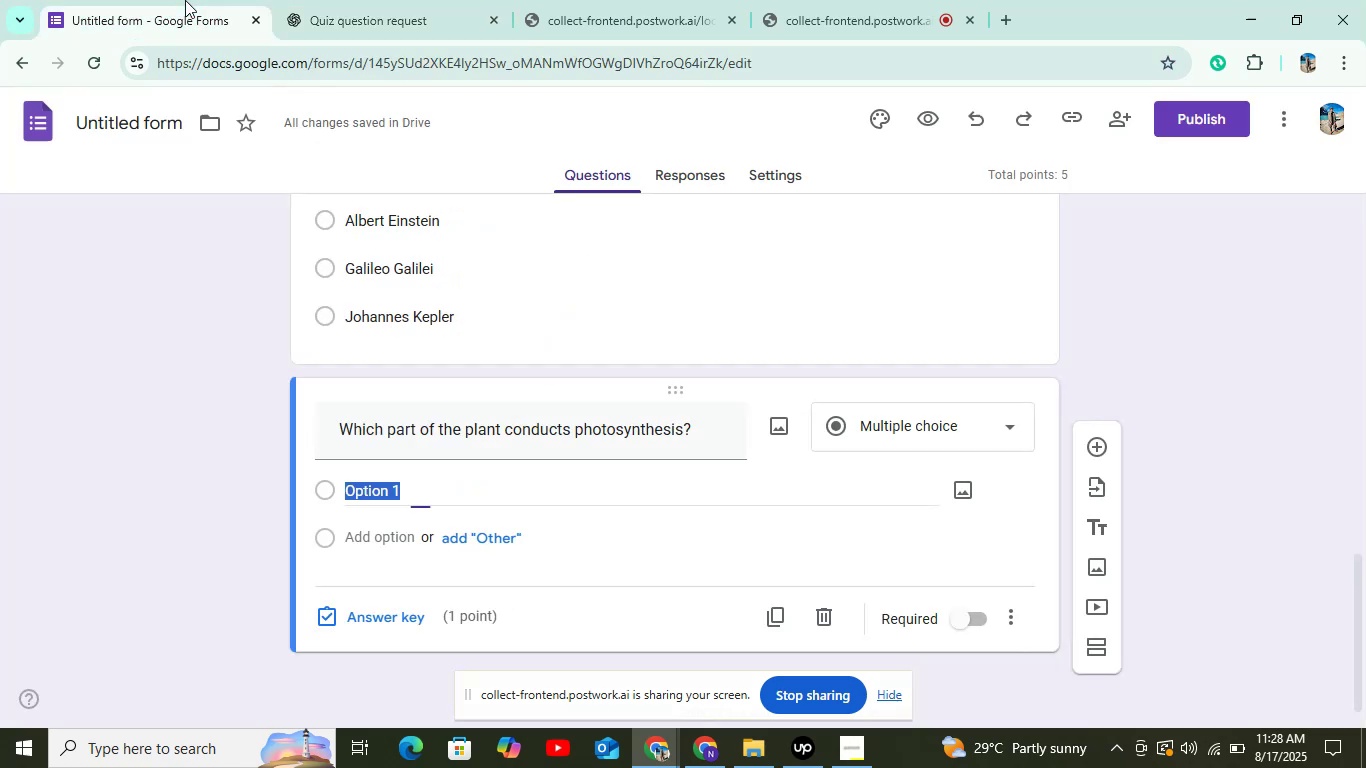 
key(Control+V)
 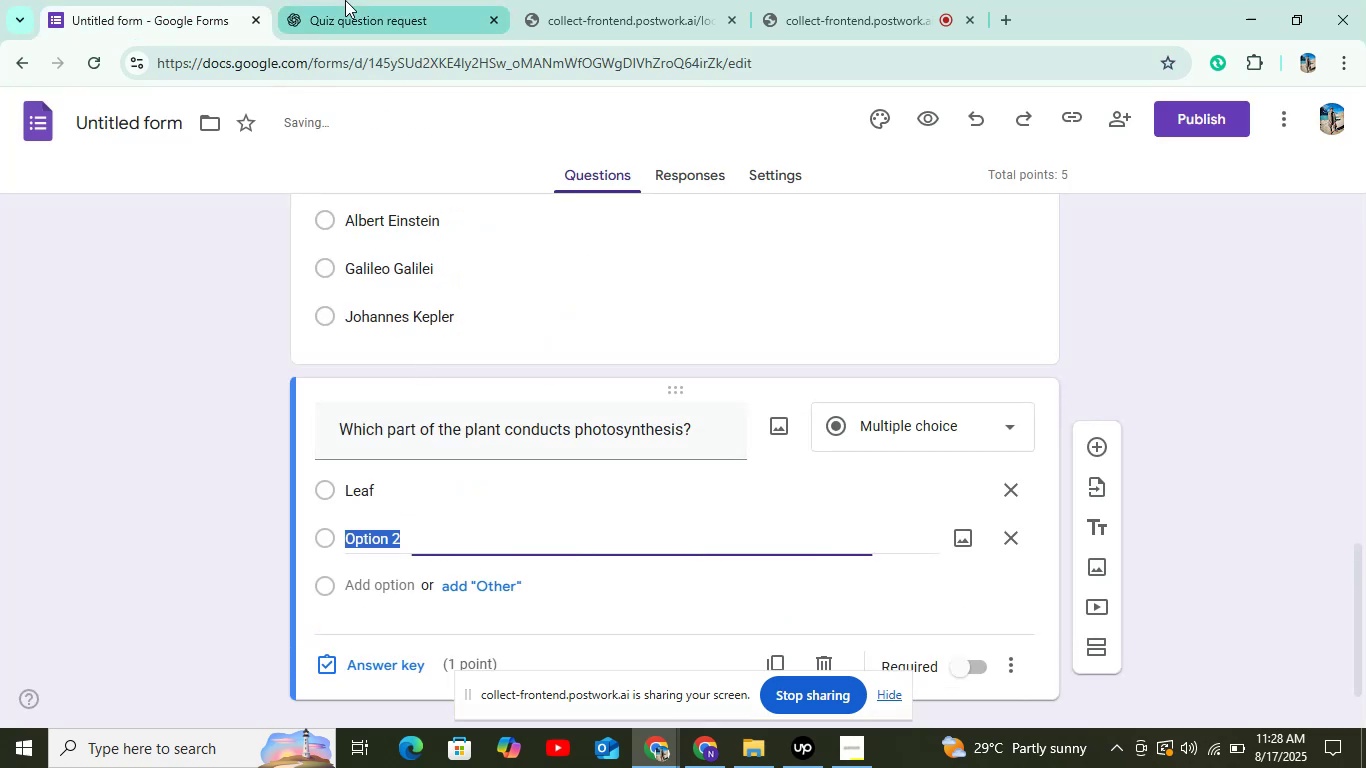 
left_click([346, 0])
 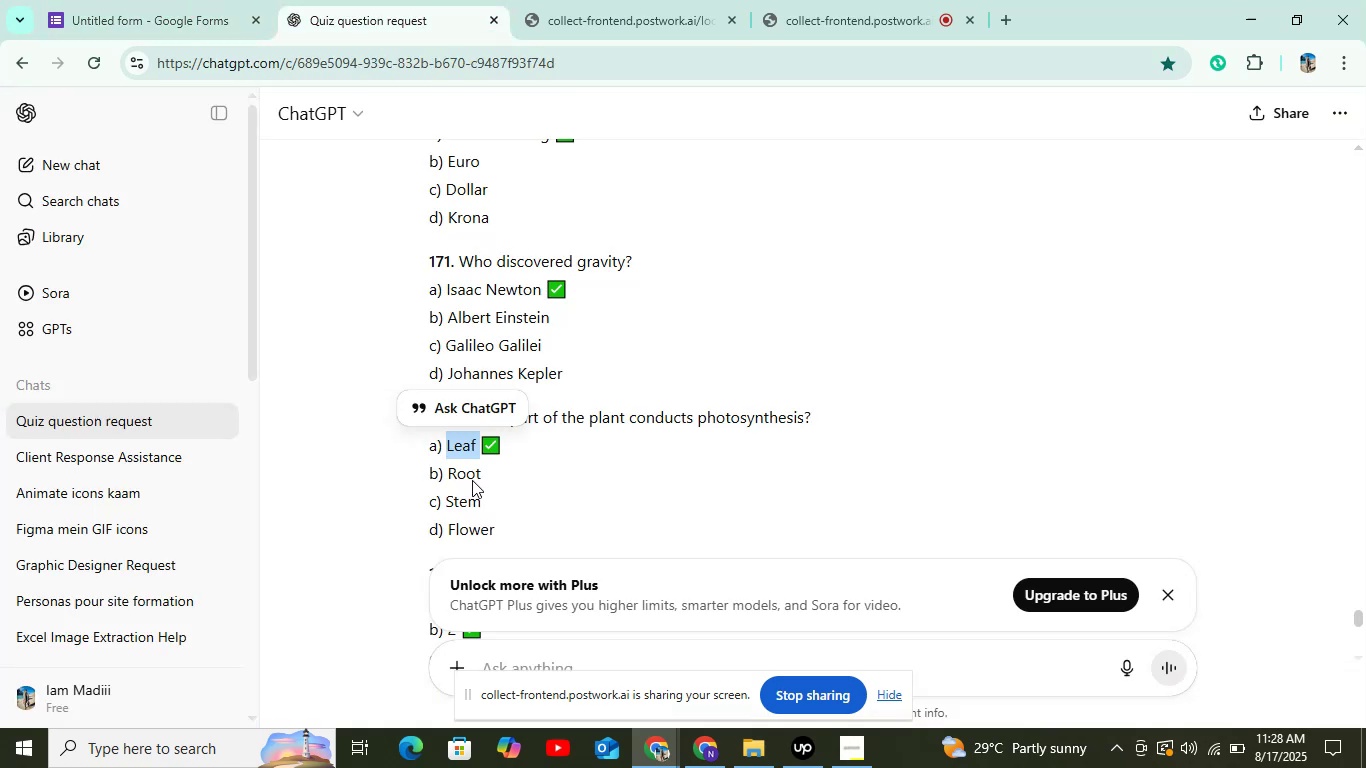 
double_click([465, 473])
 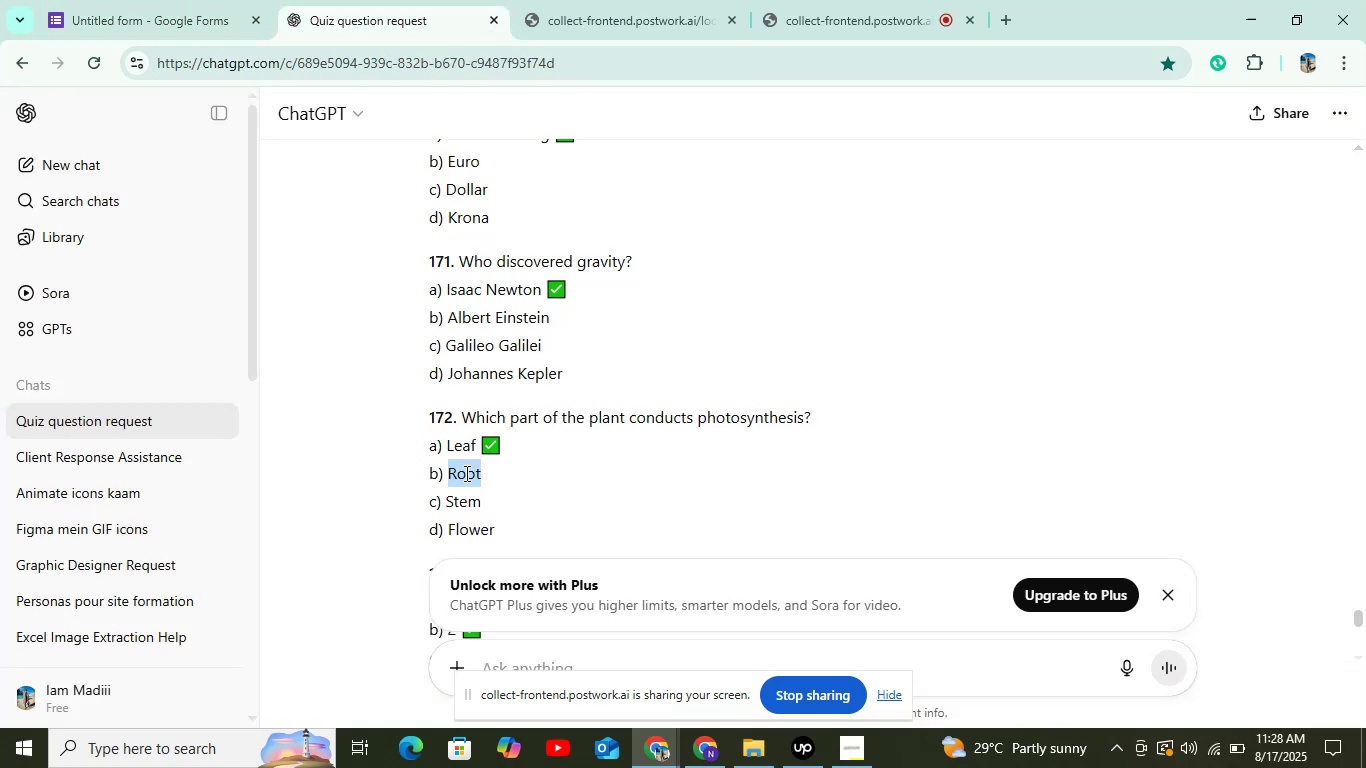 
key(Control+C)
 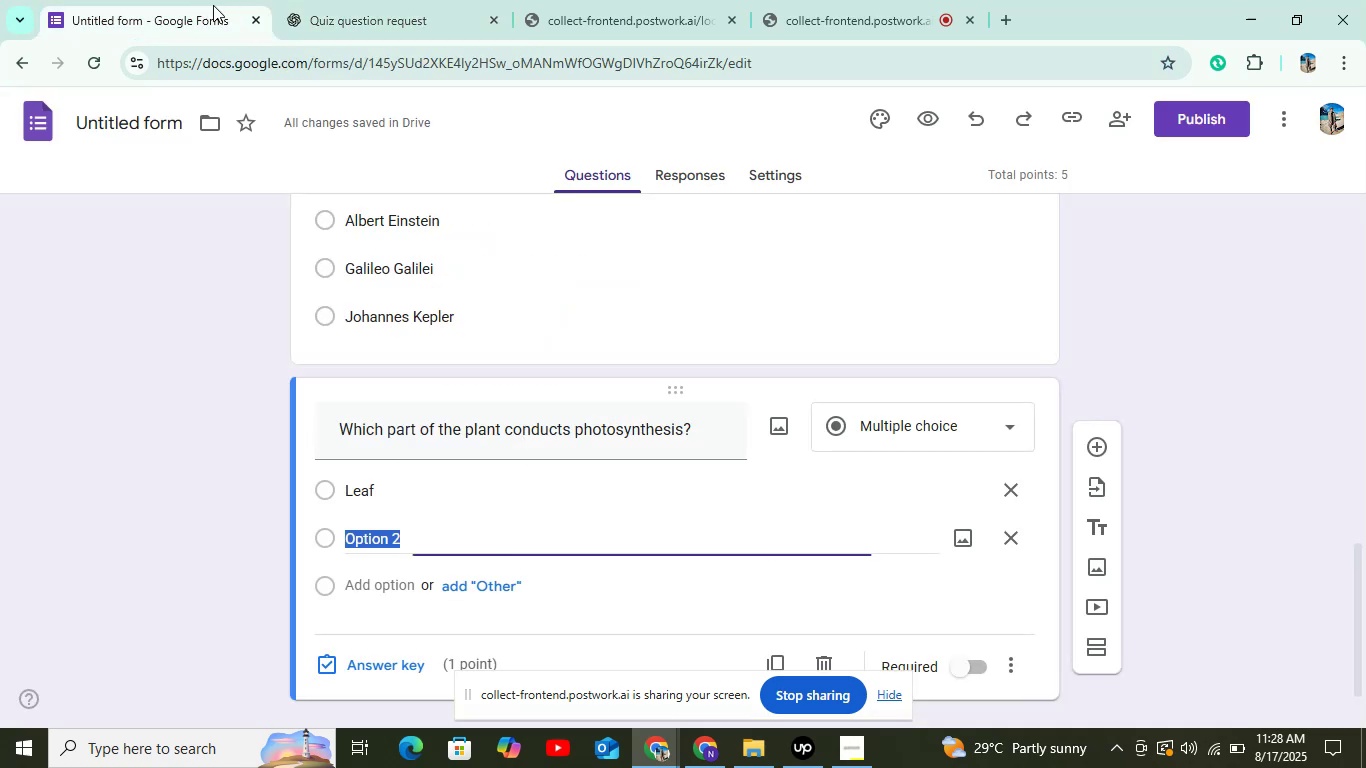 
key(Control+V)
 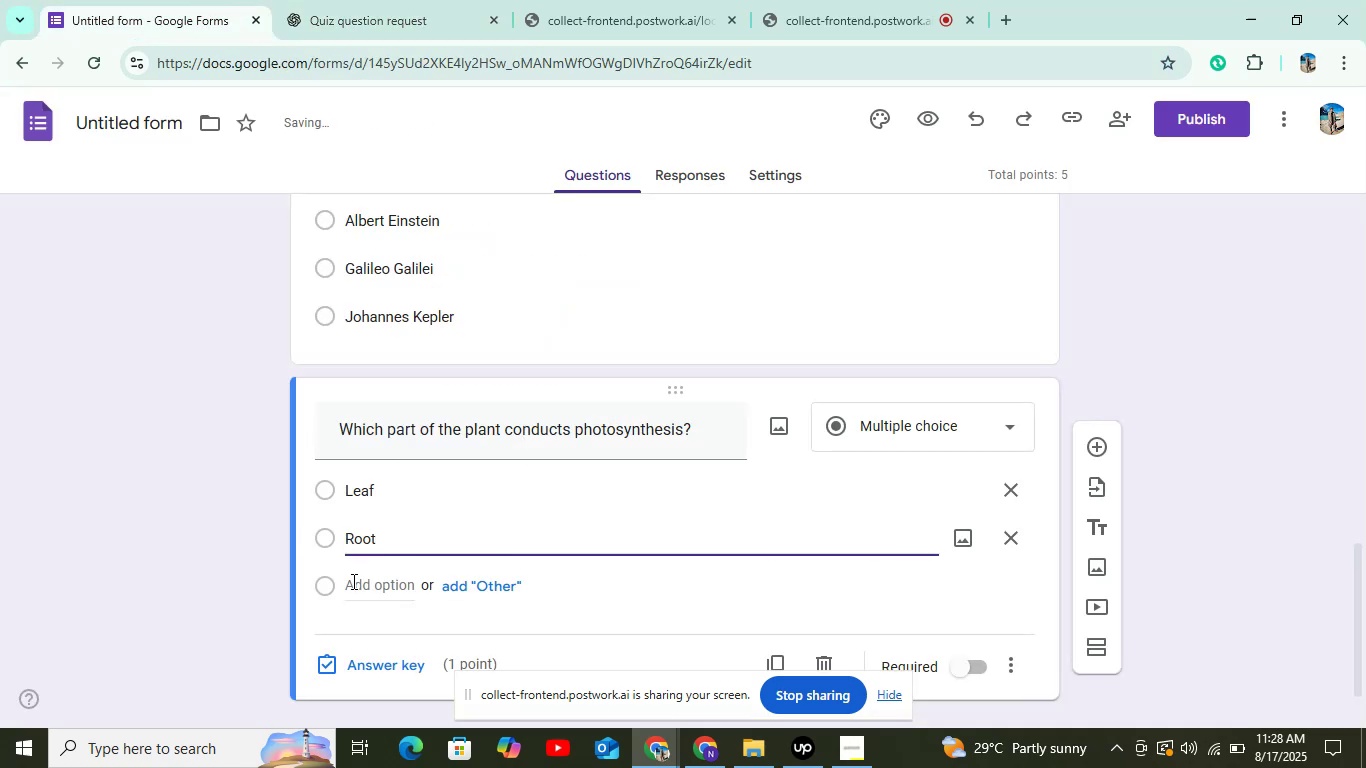 
left_click([353, 581])
 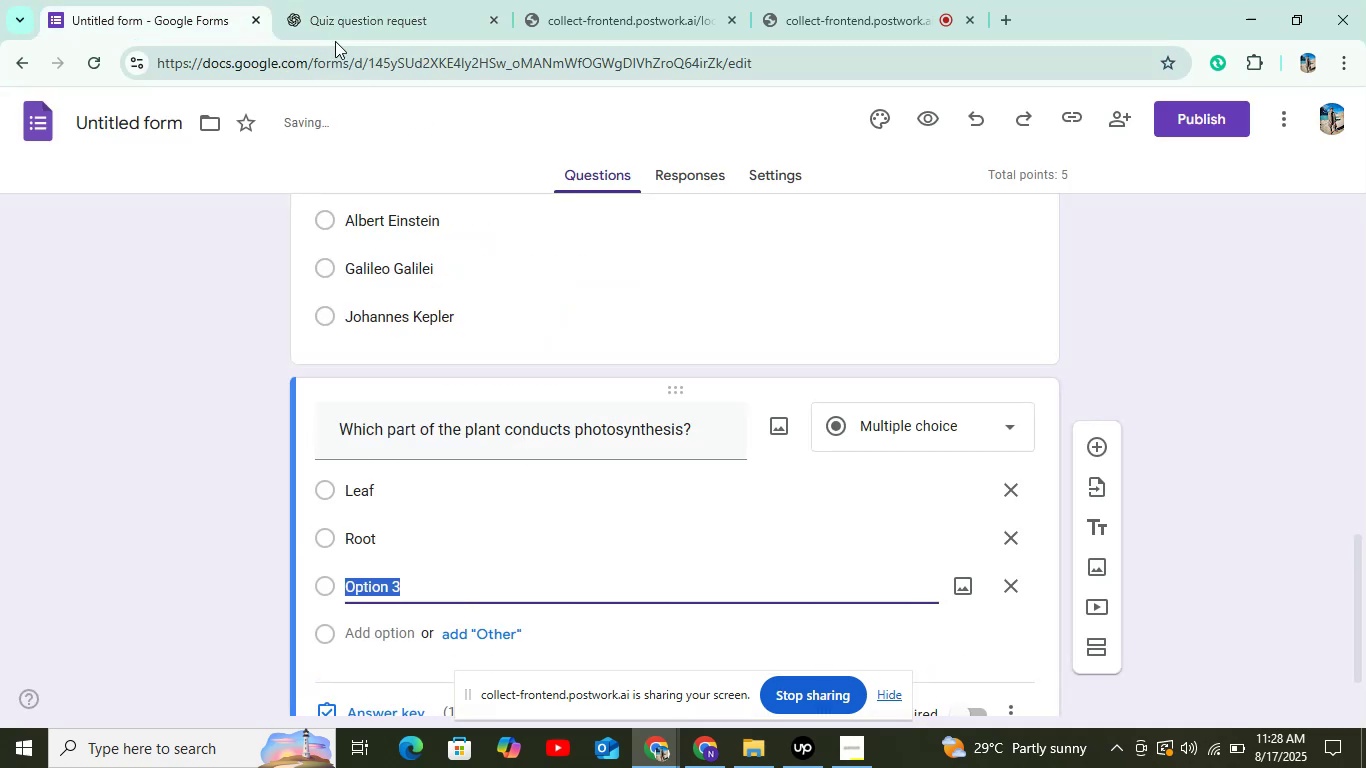 
left_click([332, 30])
 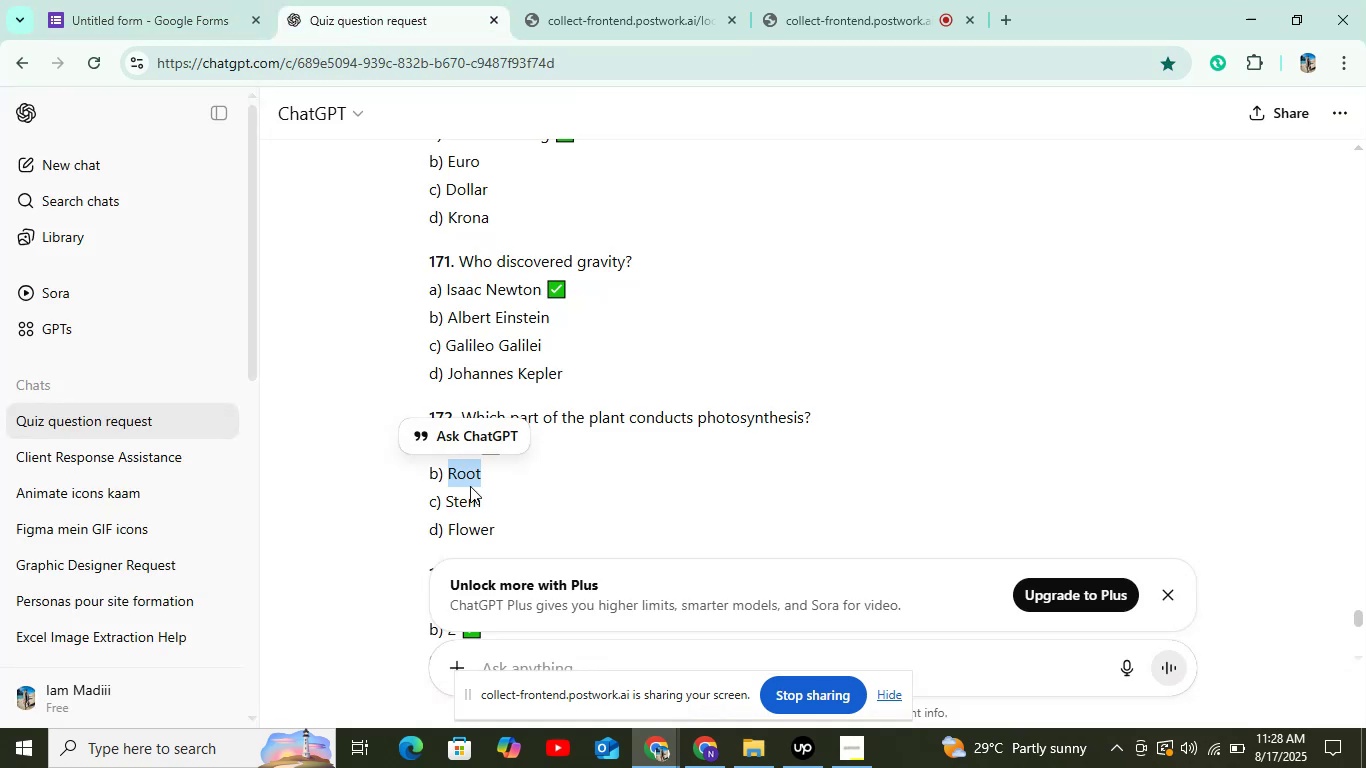 
double_click([470, 496])
 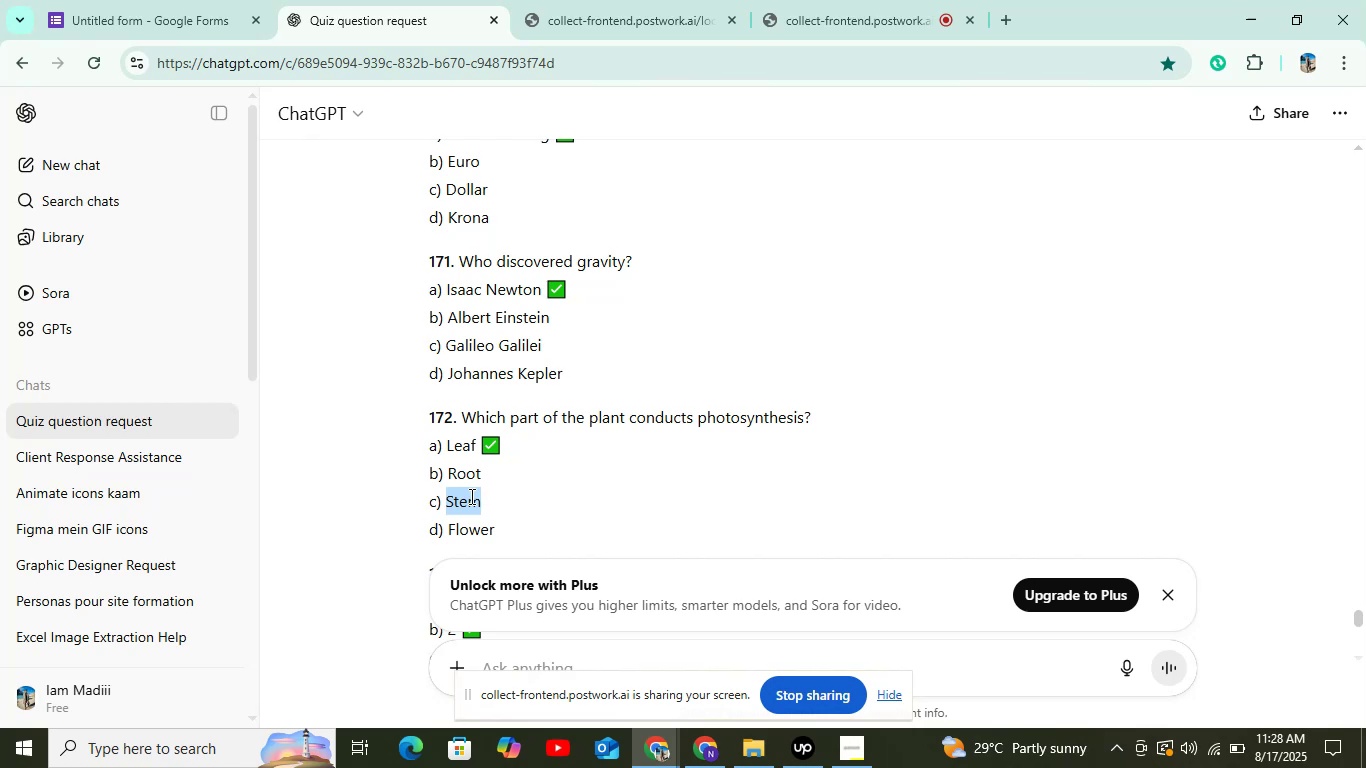 
key(Control+C)
 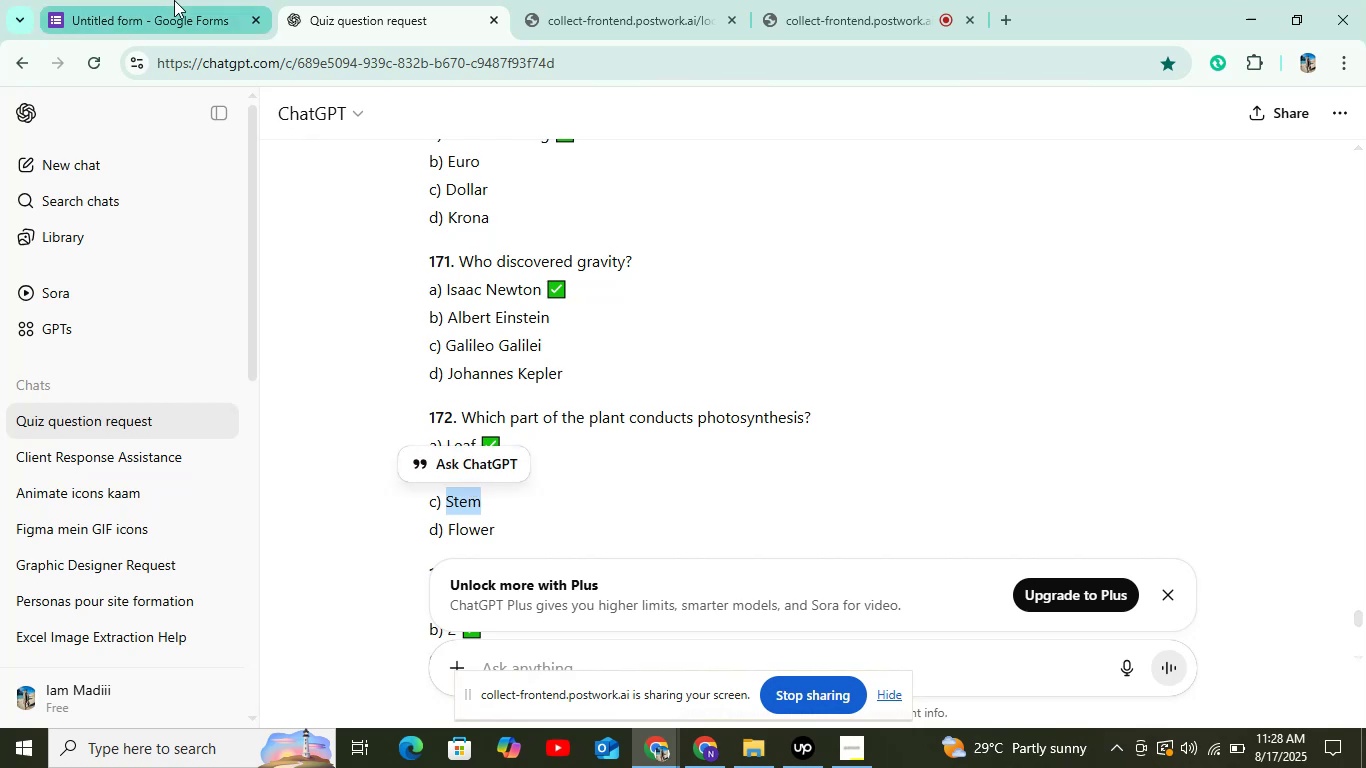 
left_click([174, 0])
 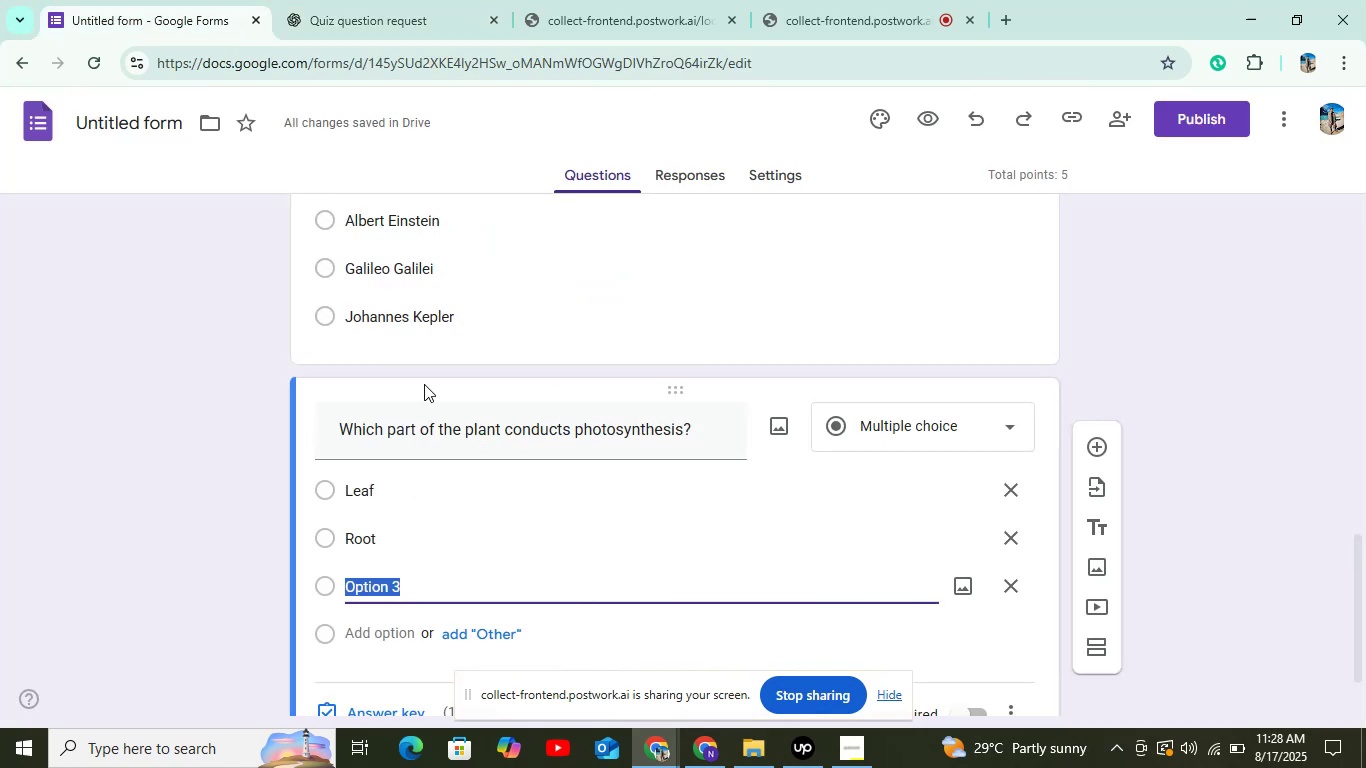 
key(Control+V)
 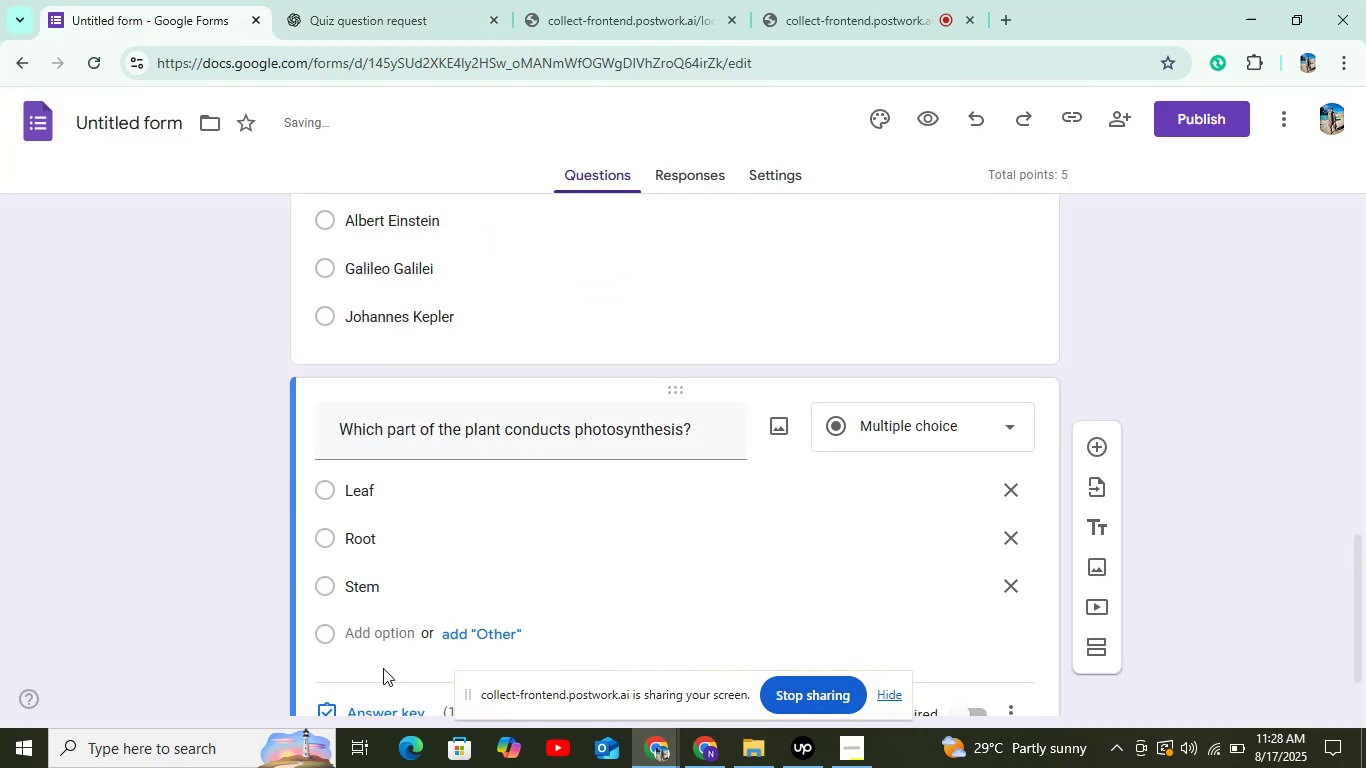 
left_click([383, 643])
 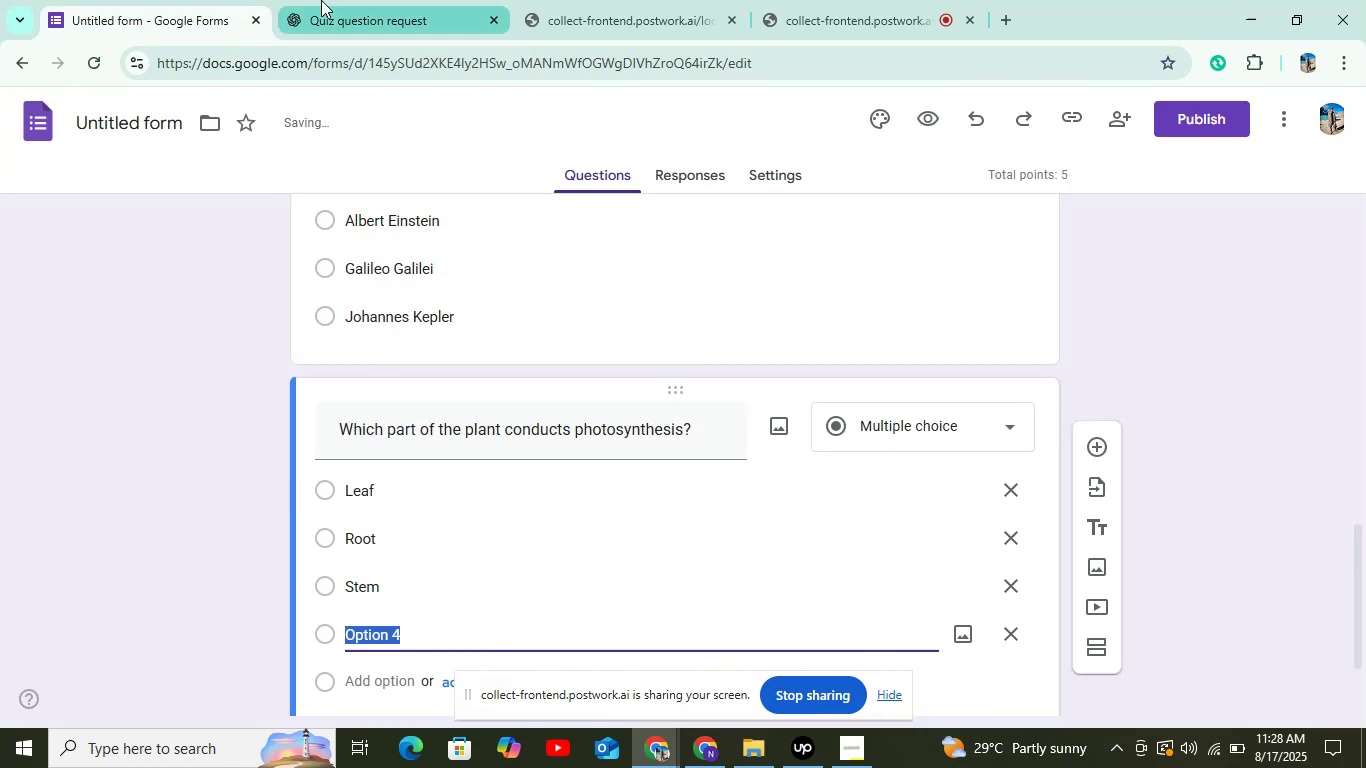 
left_click([321, 0])
 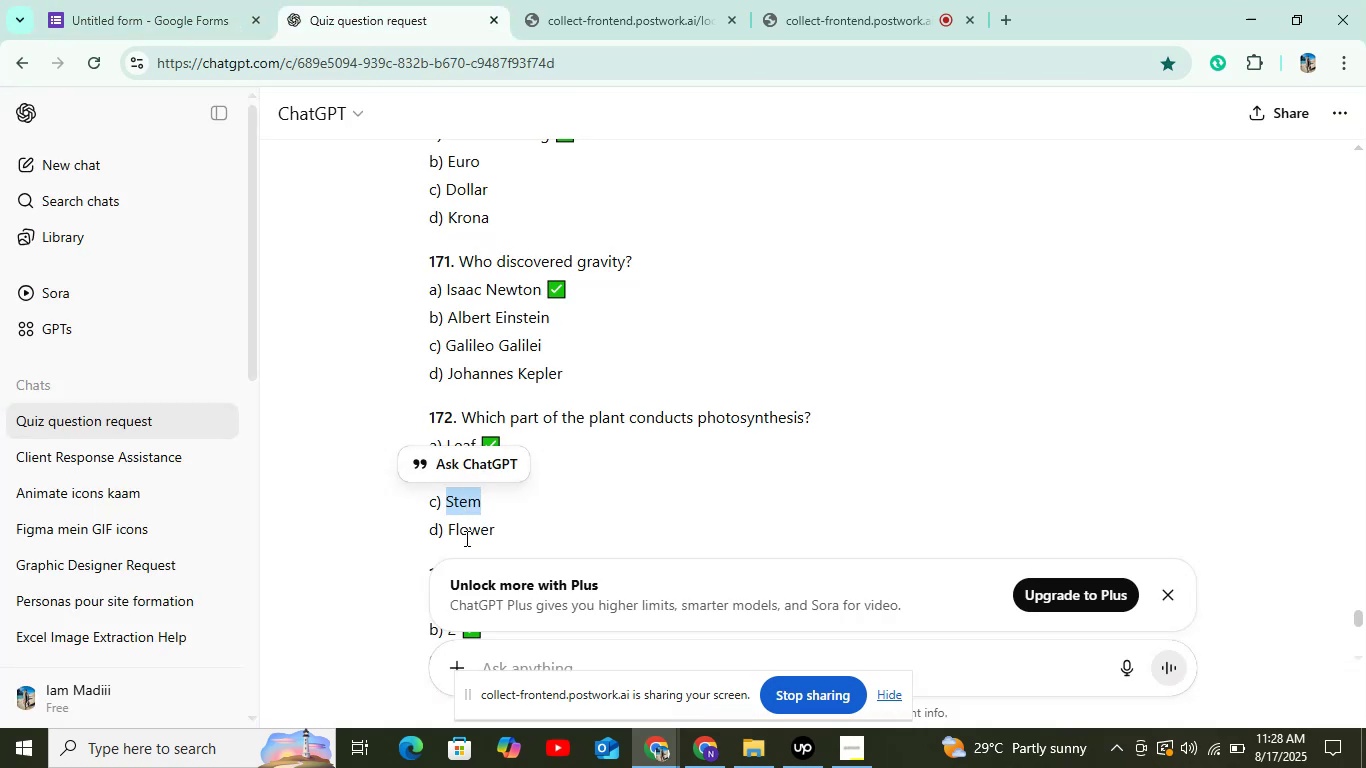 
double_click([466, 539])
 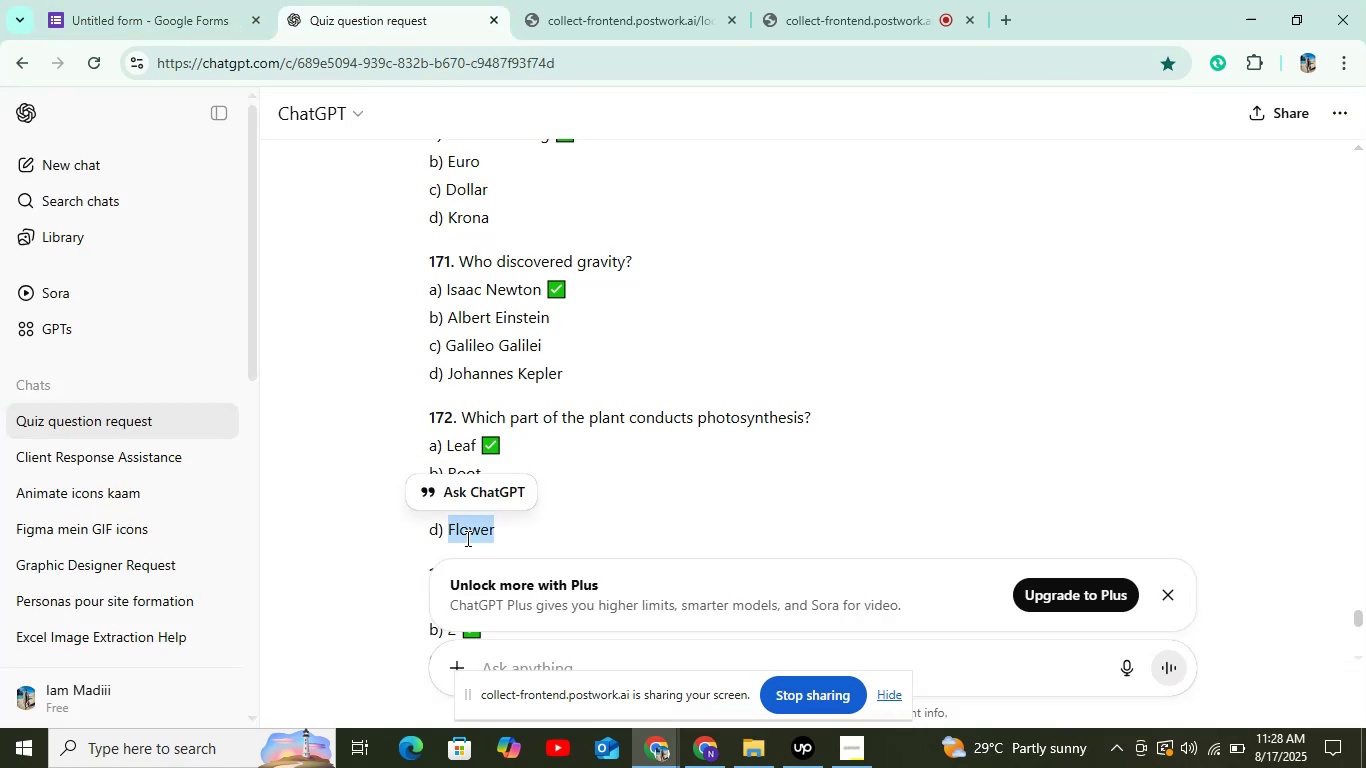 
key(Control+C)
 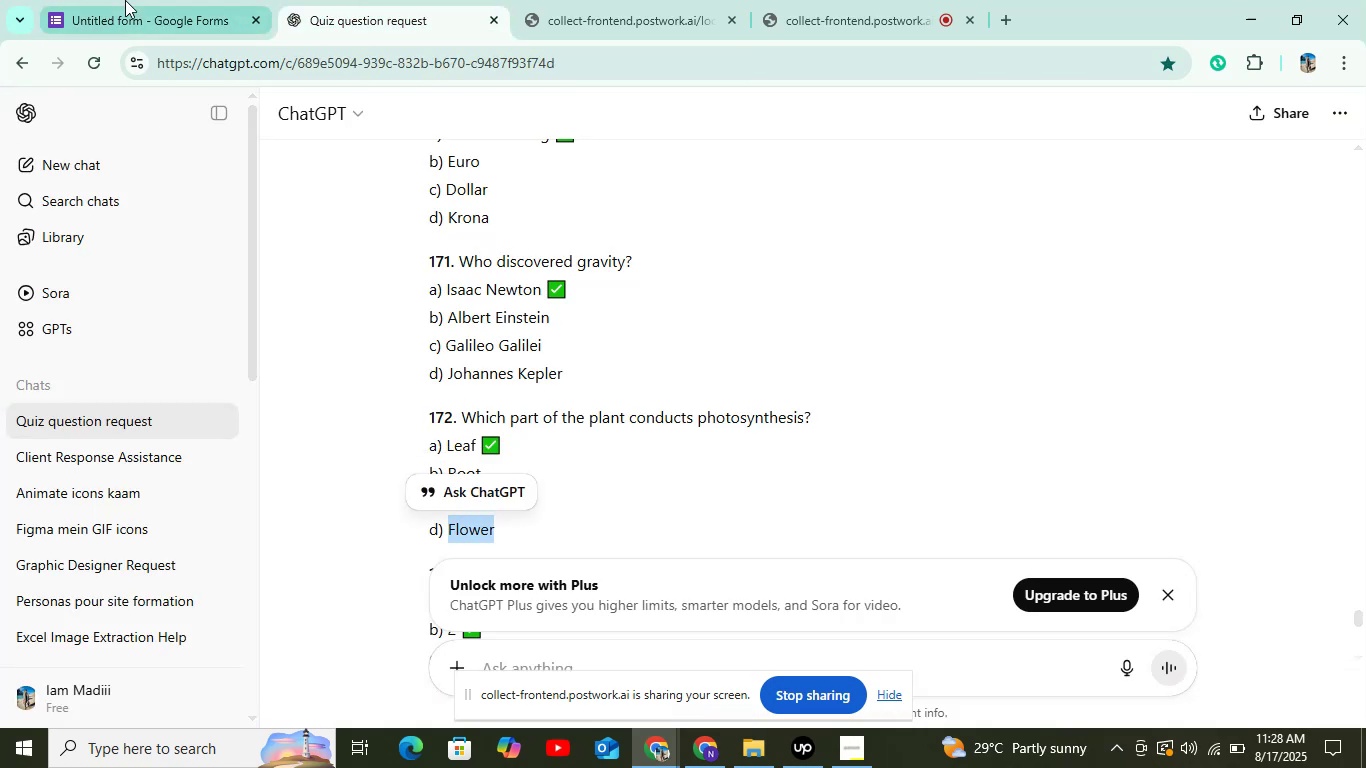 
left_click([125, 0])
 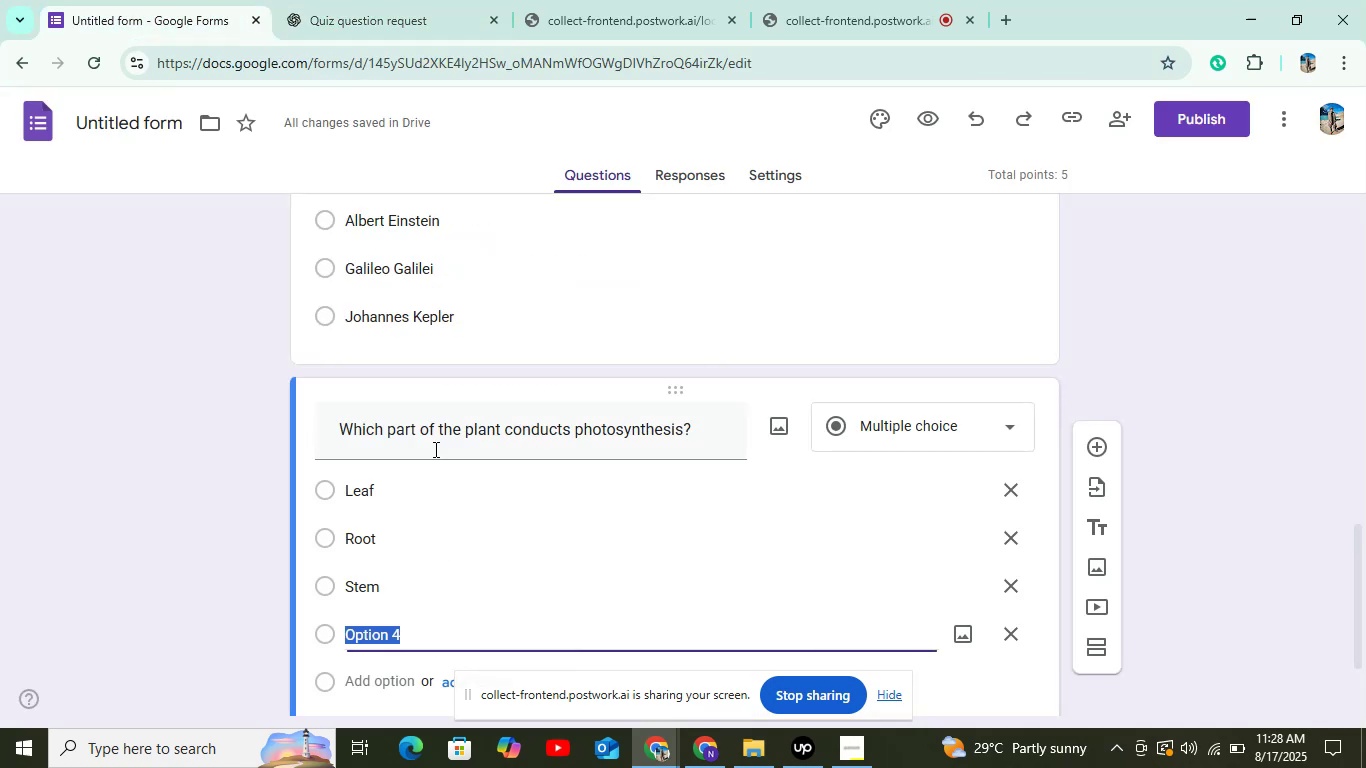 
key(Control+V)
 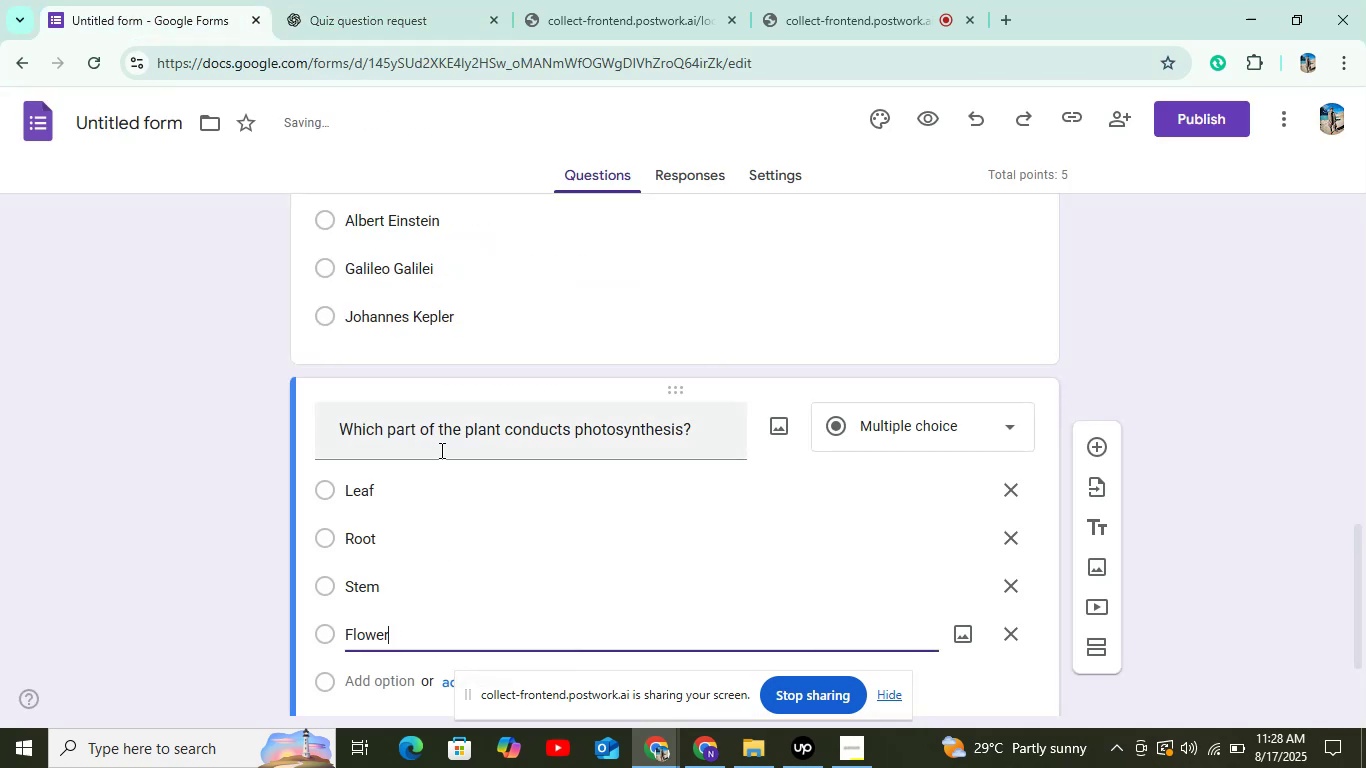 
scroll: coordinate [445, 433], scroll_direction: down, amount: 6.0
 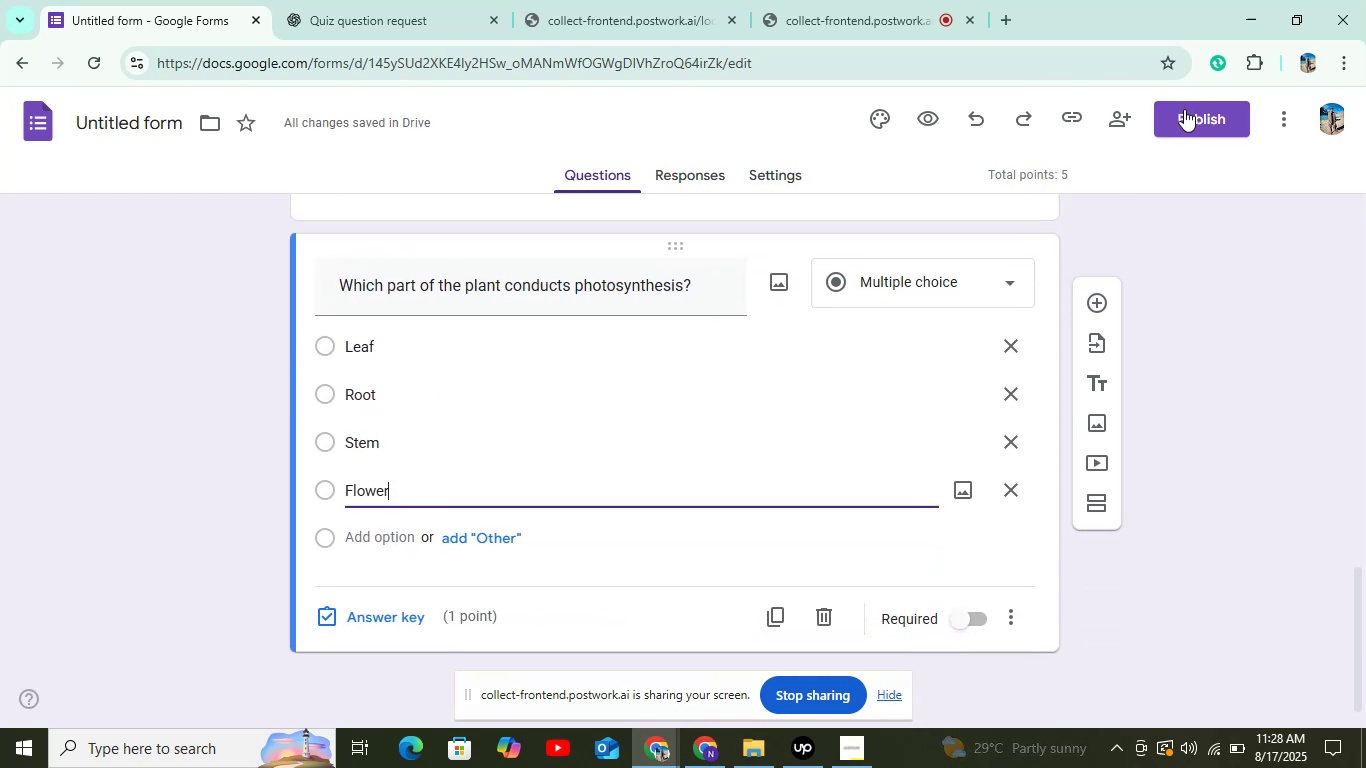 
wait(5.51)
 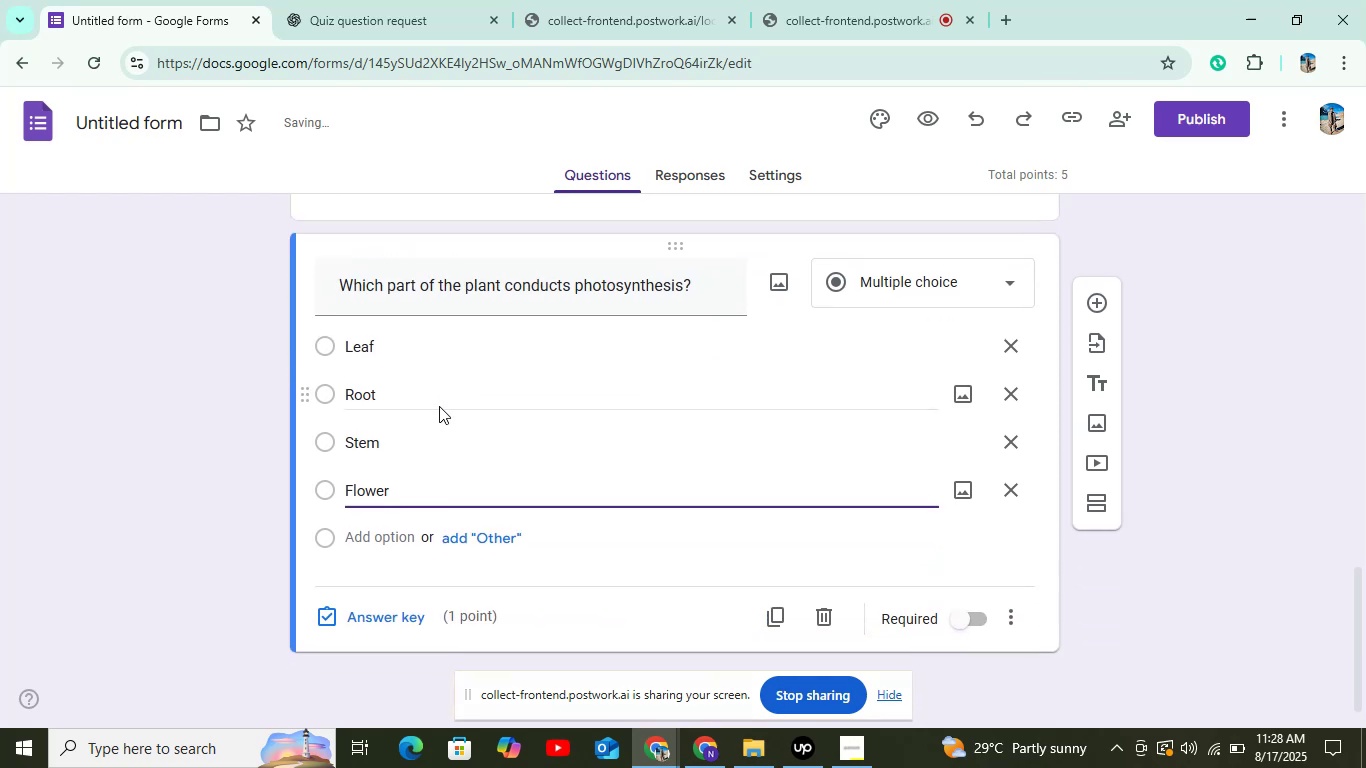 
double_click([831, 411])
 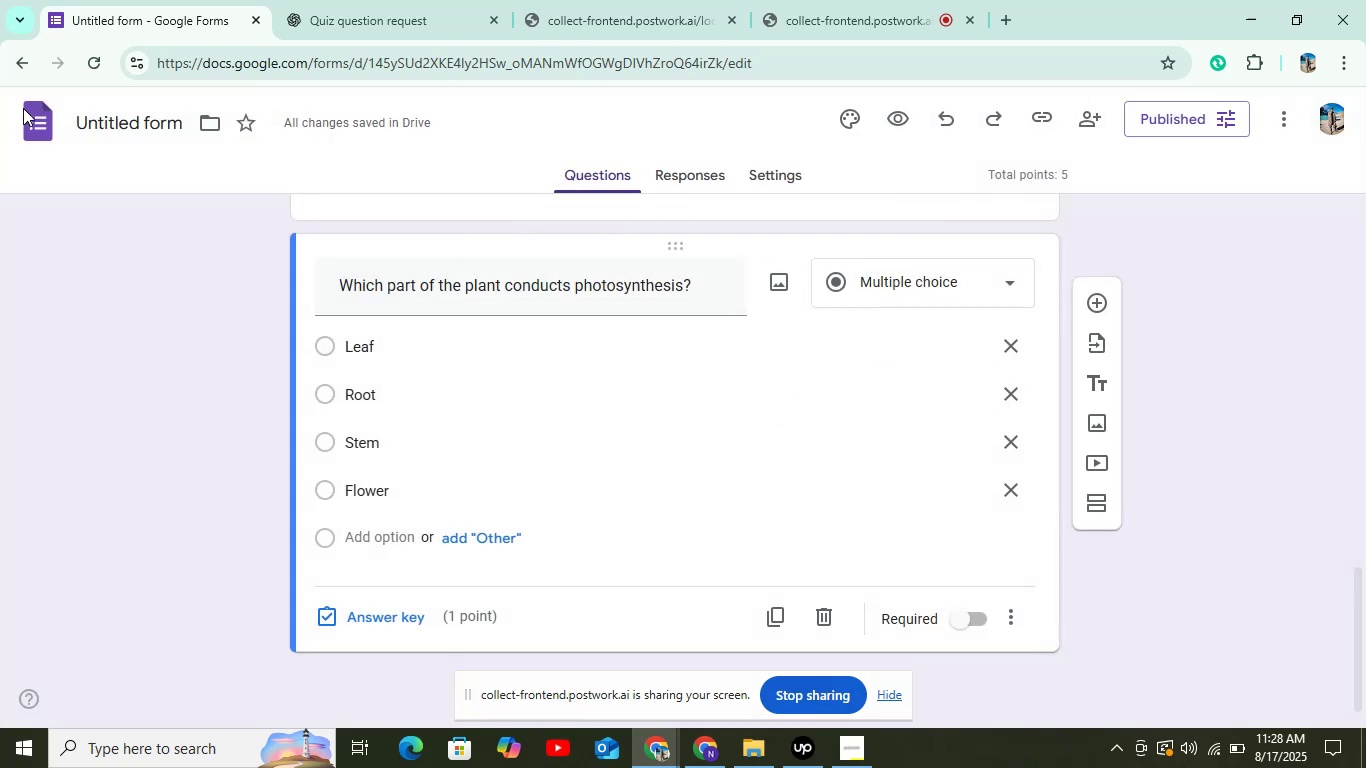 
left_click([35, 108])
 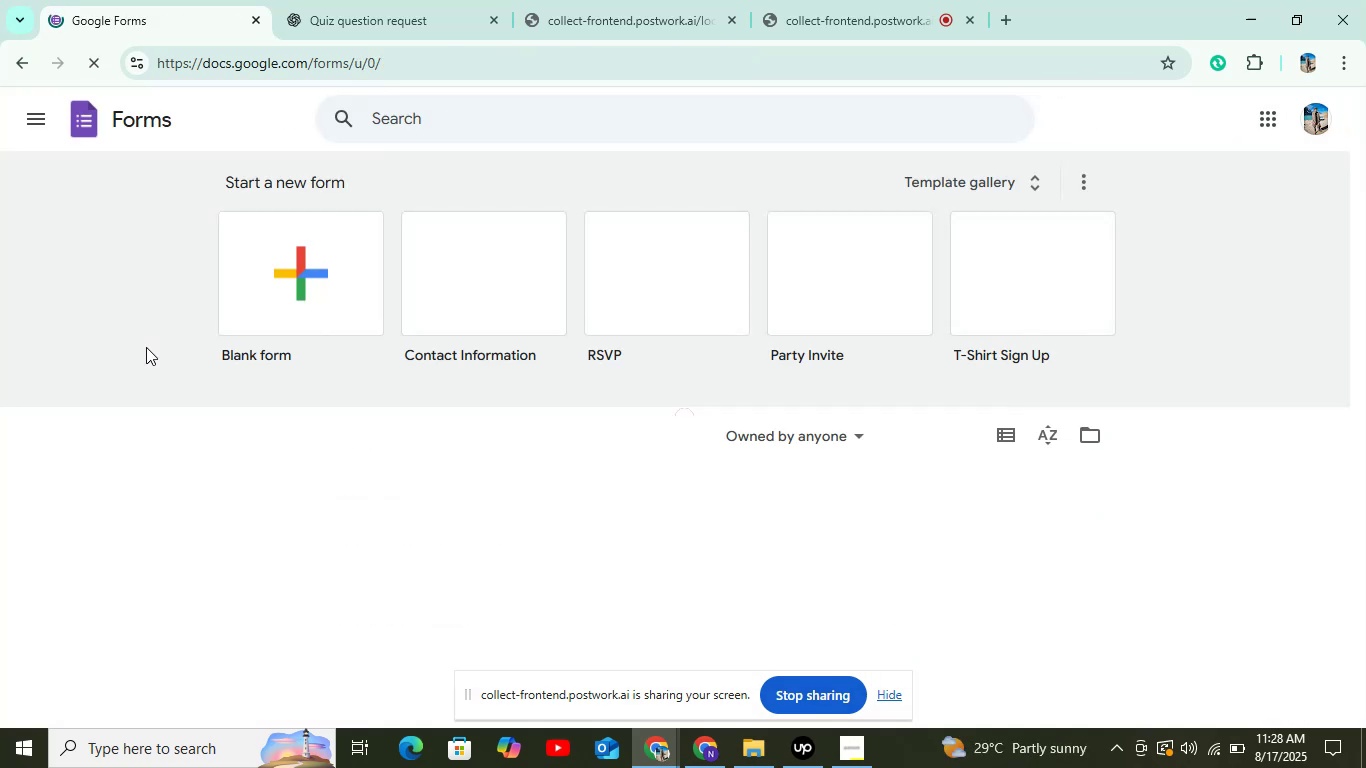 
left_click([249, 283])
 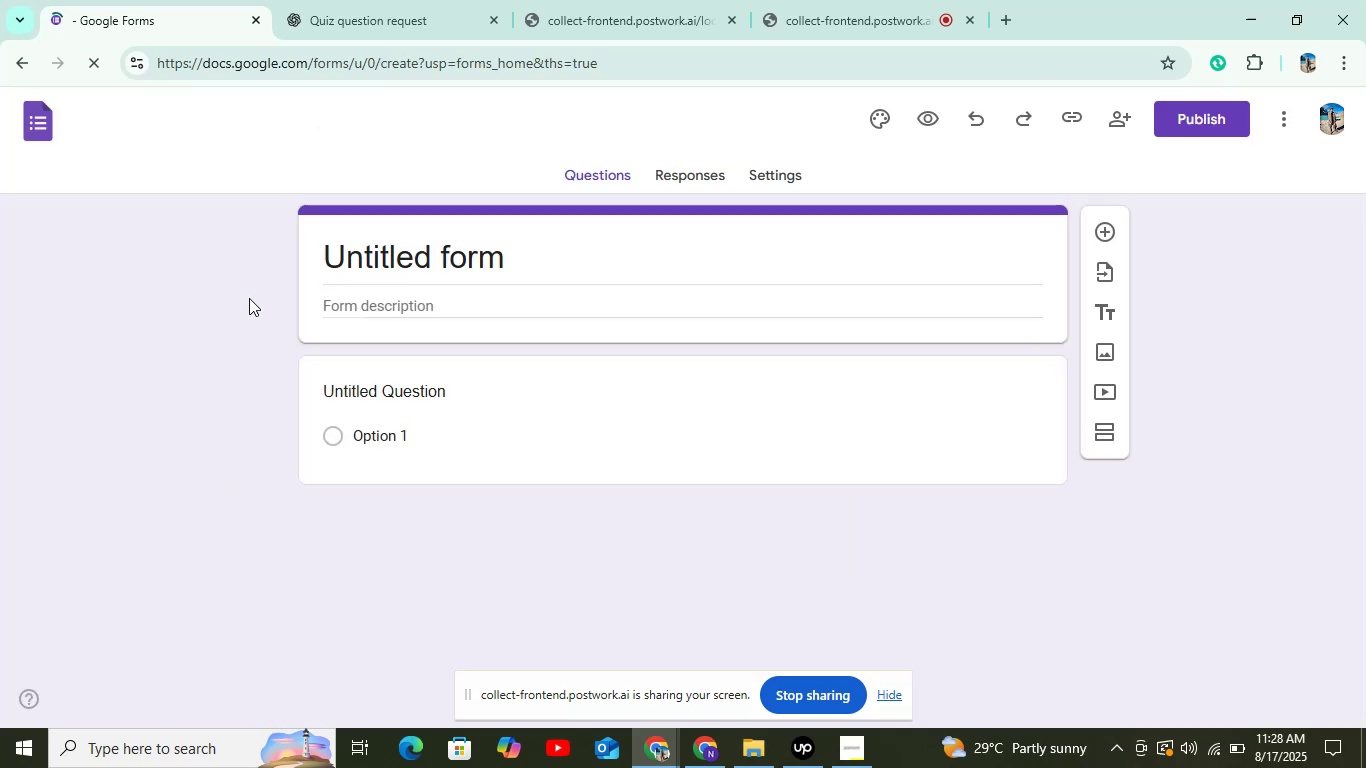 
left_click([323, 0])
 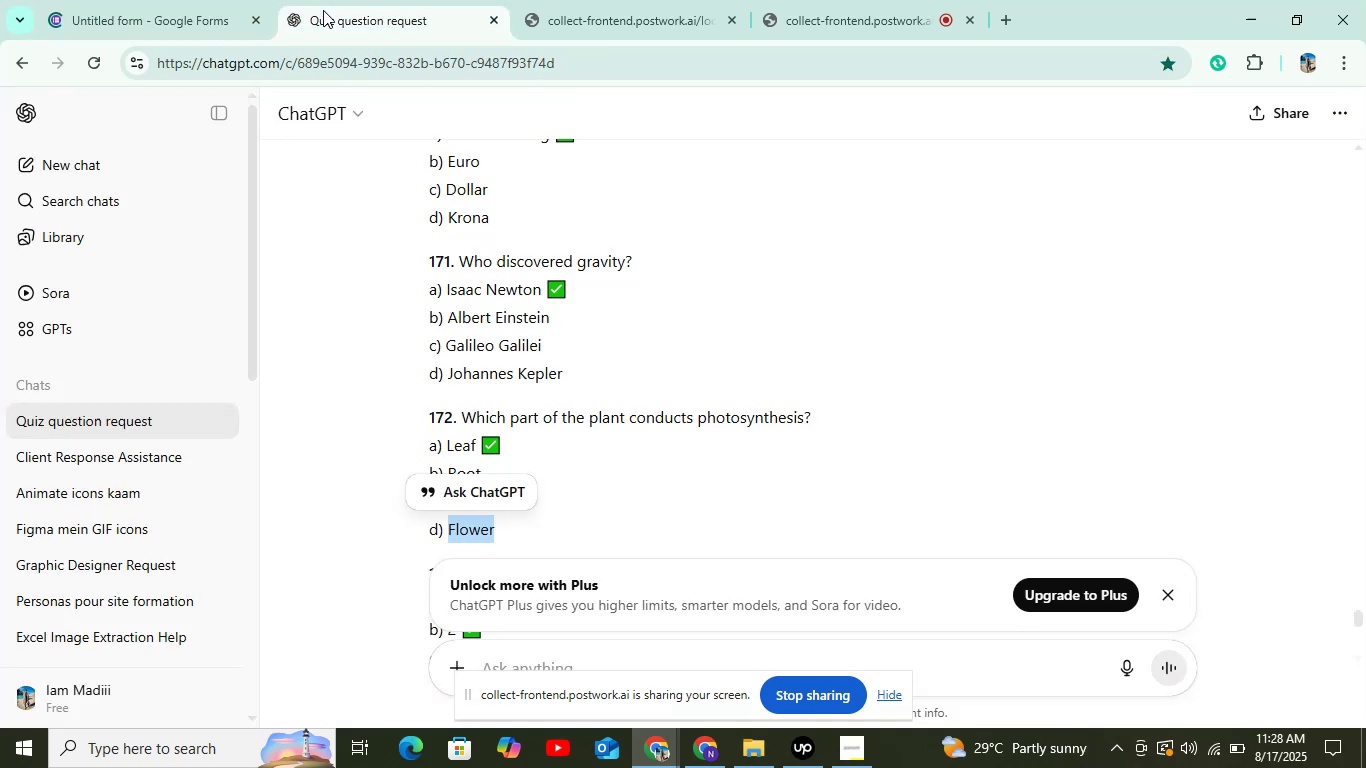 
scroll: coordinate [611, 387], scroll_direction: down, amount: 2.0
 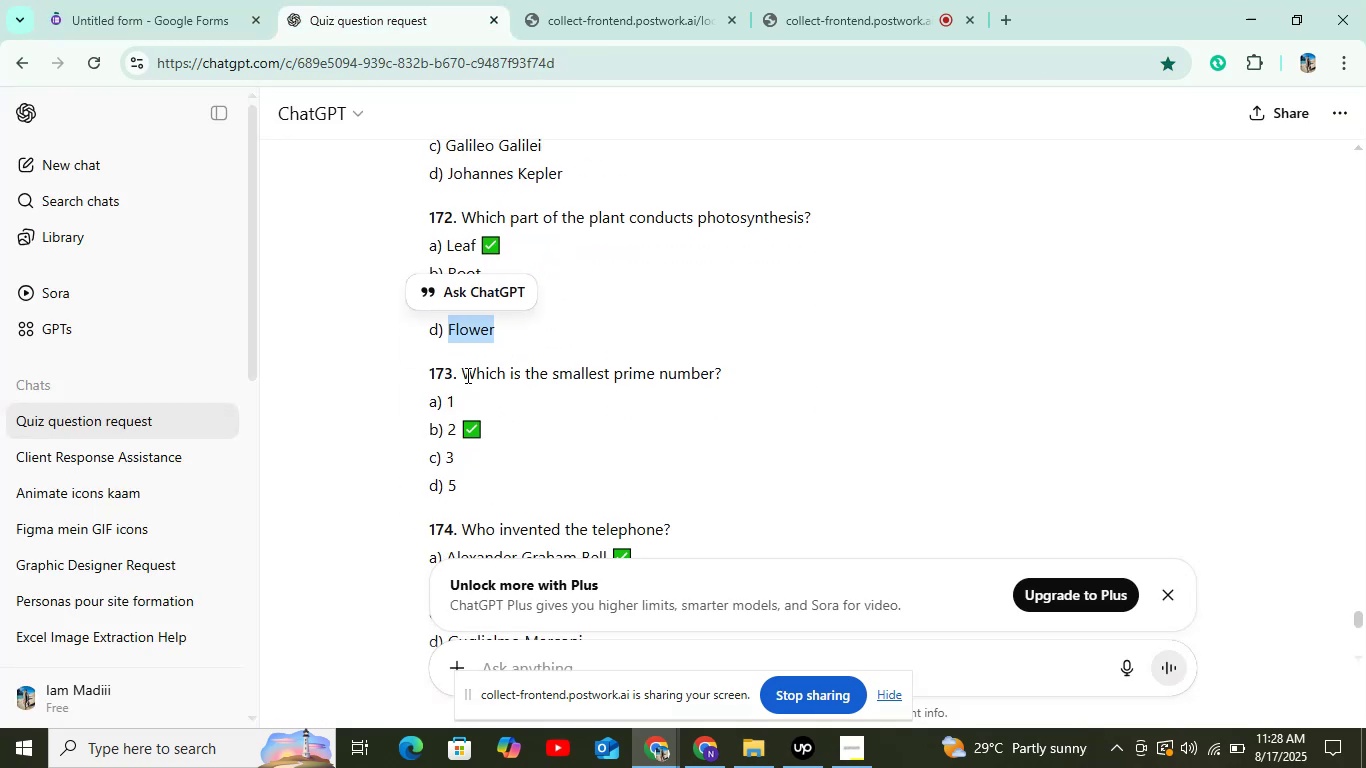 
left_click_drag(start_coordinate=[460, 373], to_coordinate=[734, 351])
 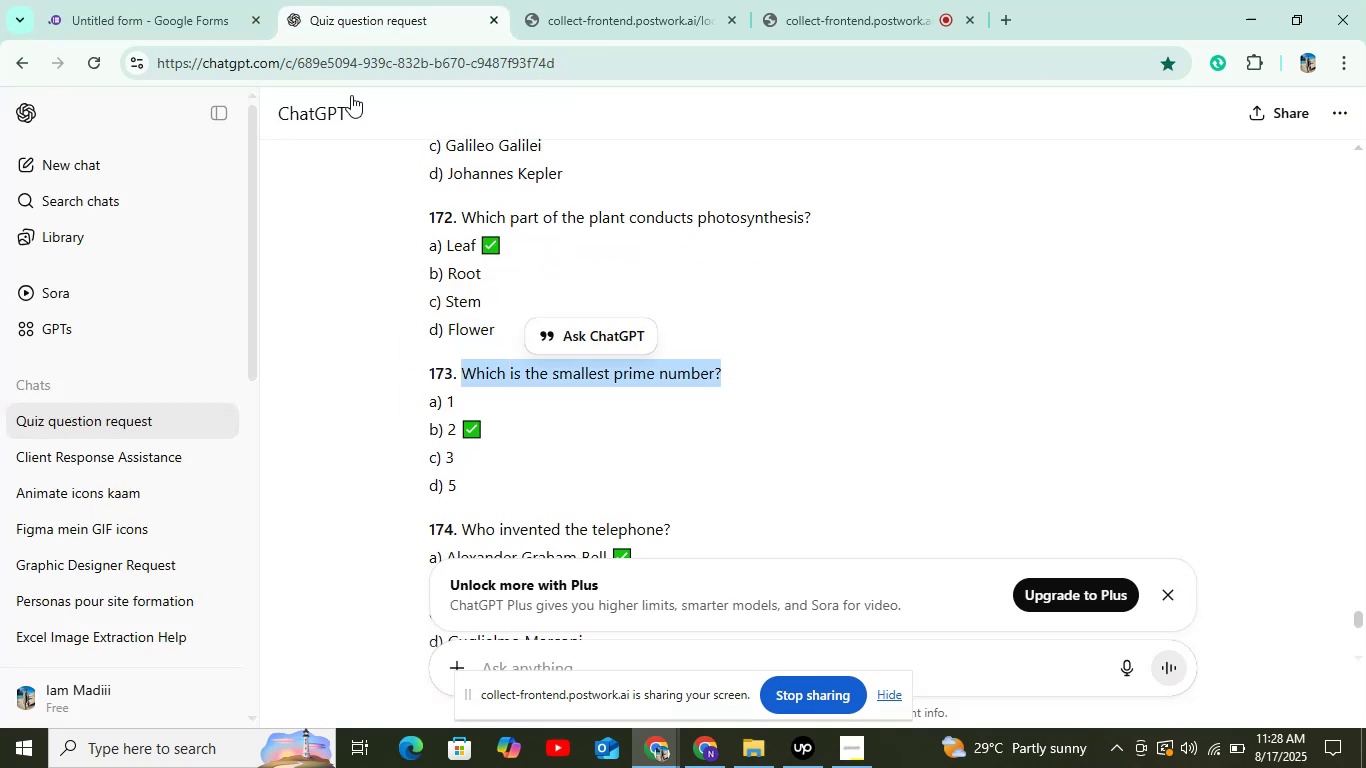 
key(Control+C)
 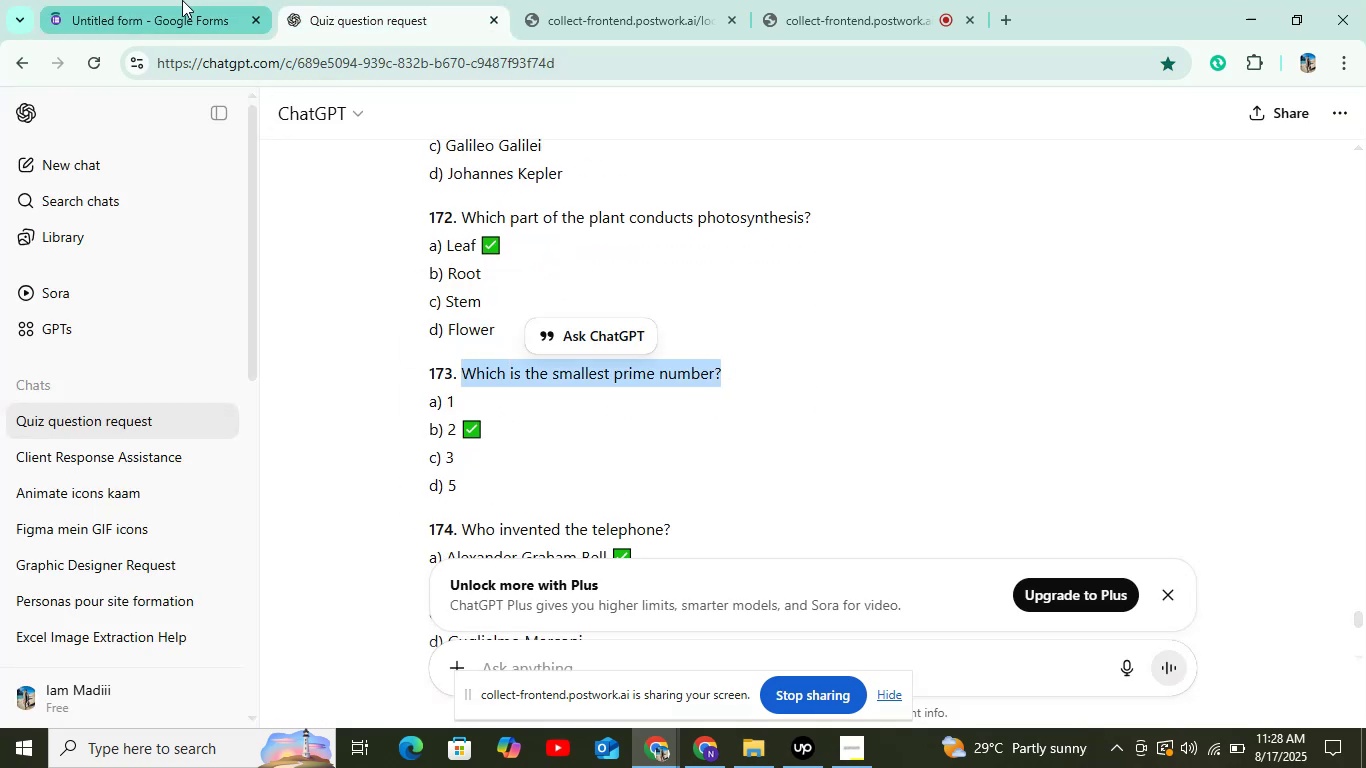 
left_click([179, 0])
 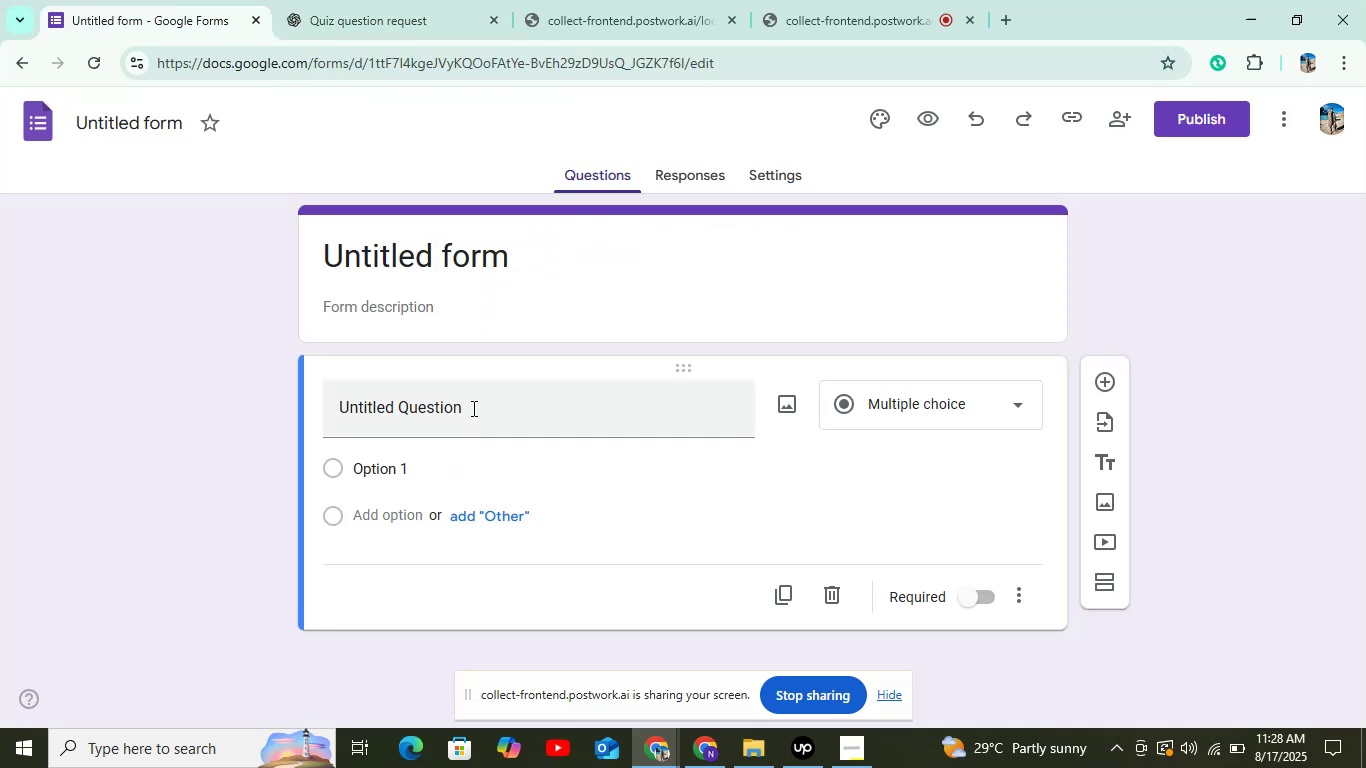 
key(Control+V)
 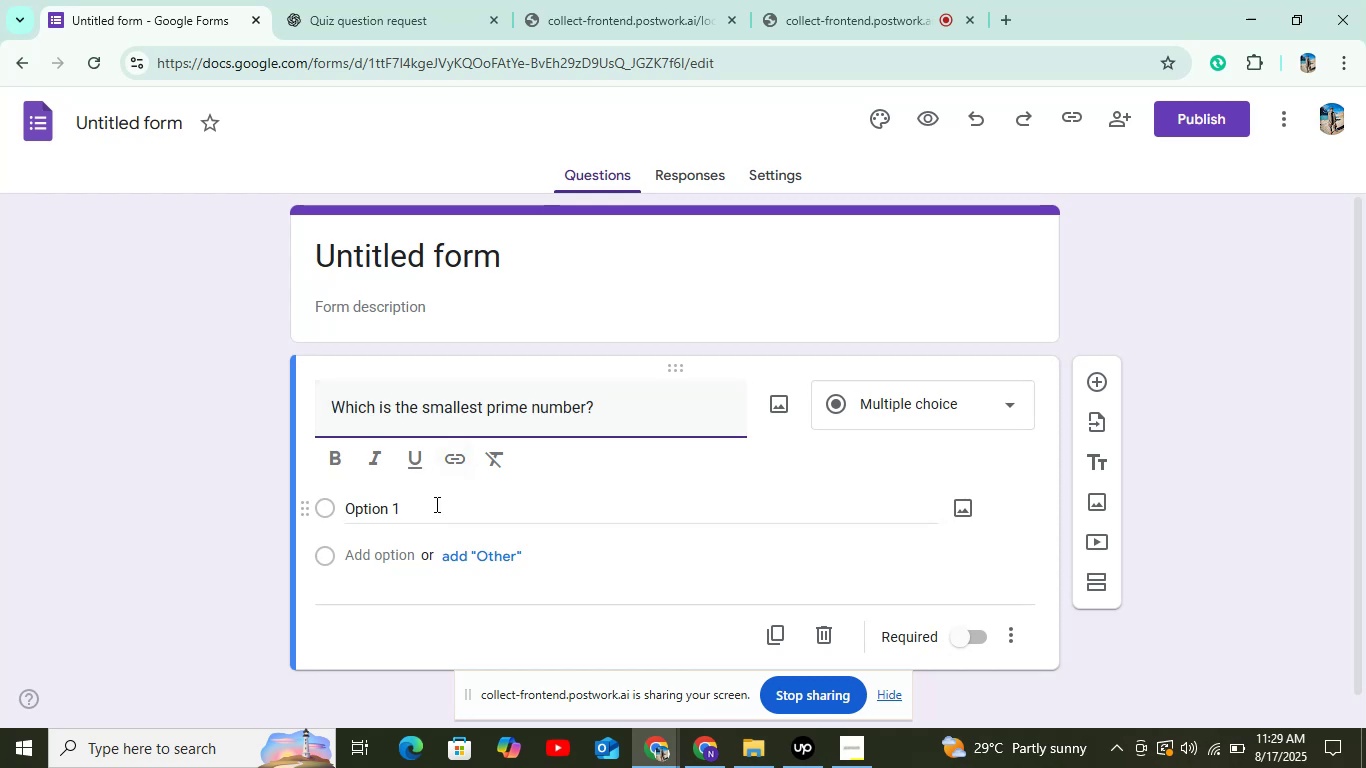 
left_click([431, 511])
 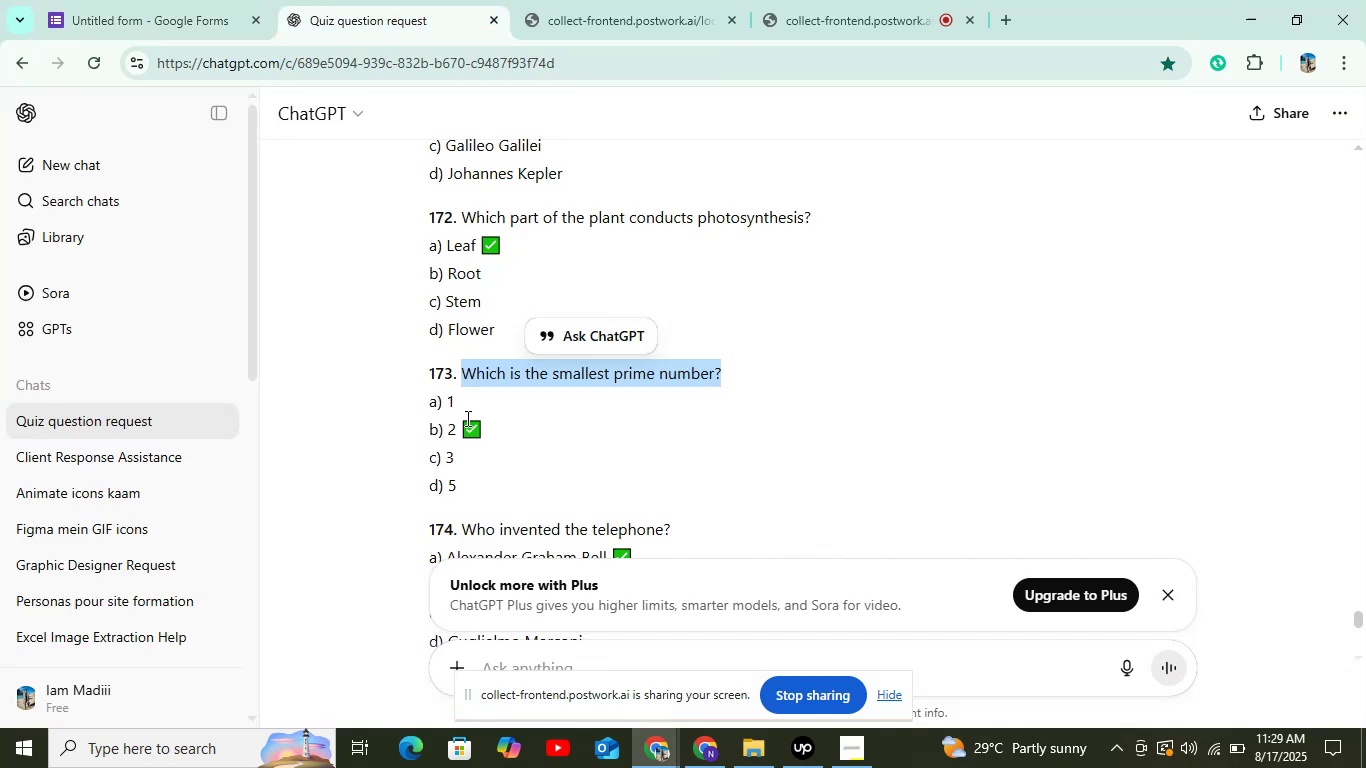 
double_click([449, 398])
 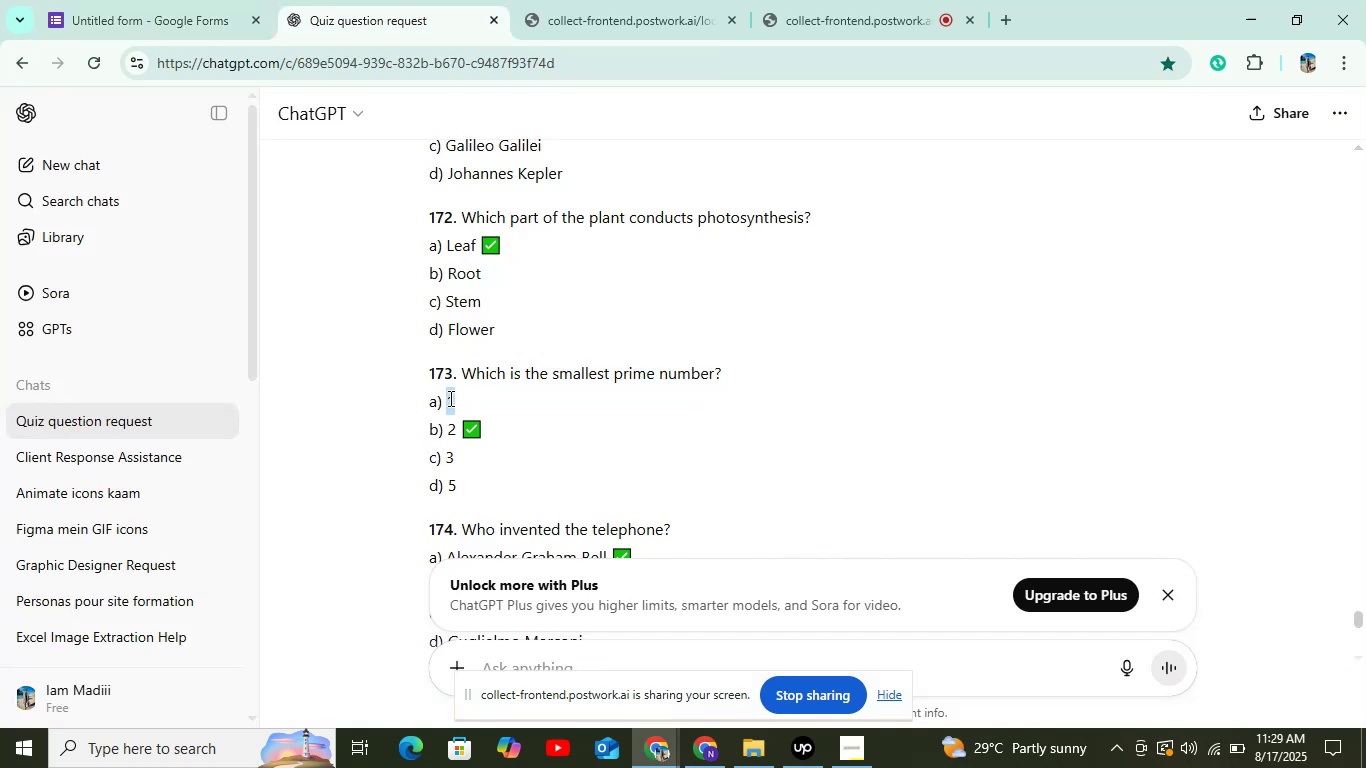 
key(Control+C)
 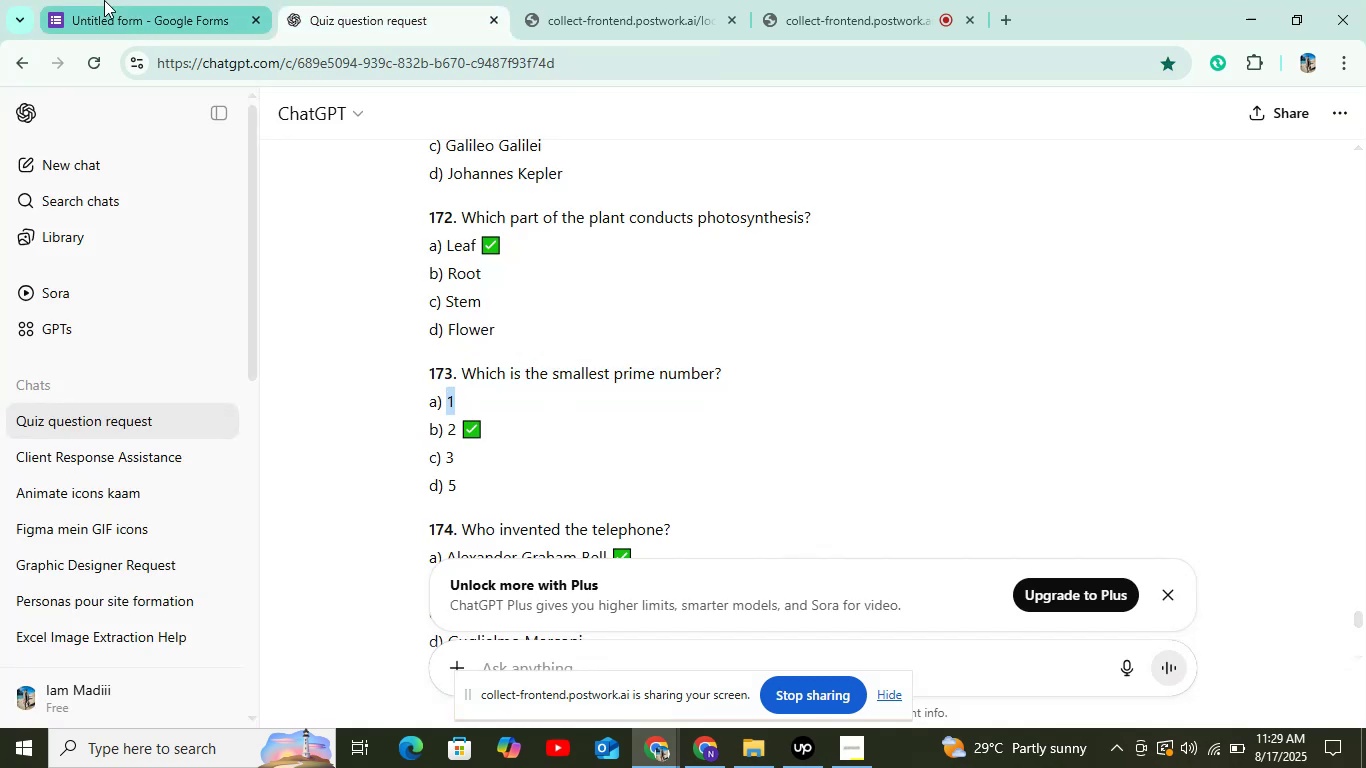 
left_click([104, 0])
 